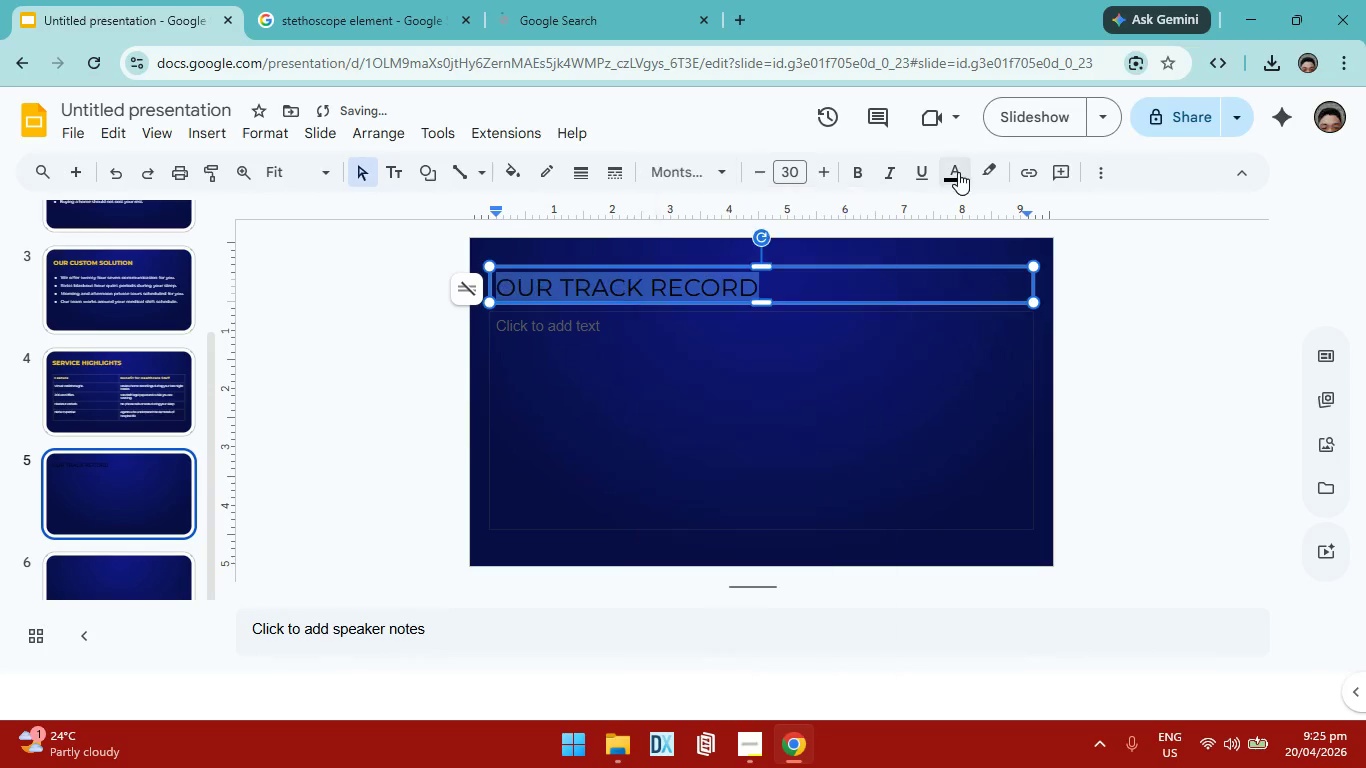 
left_click([958, 172])
 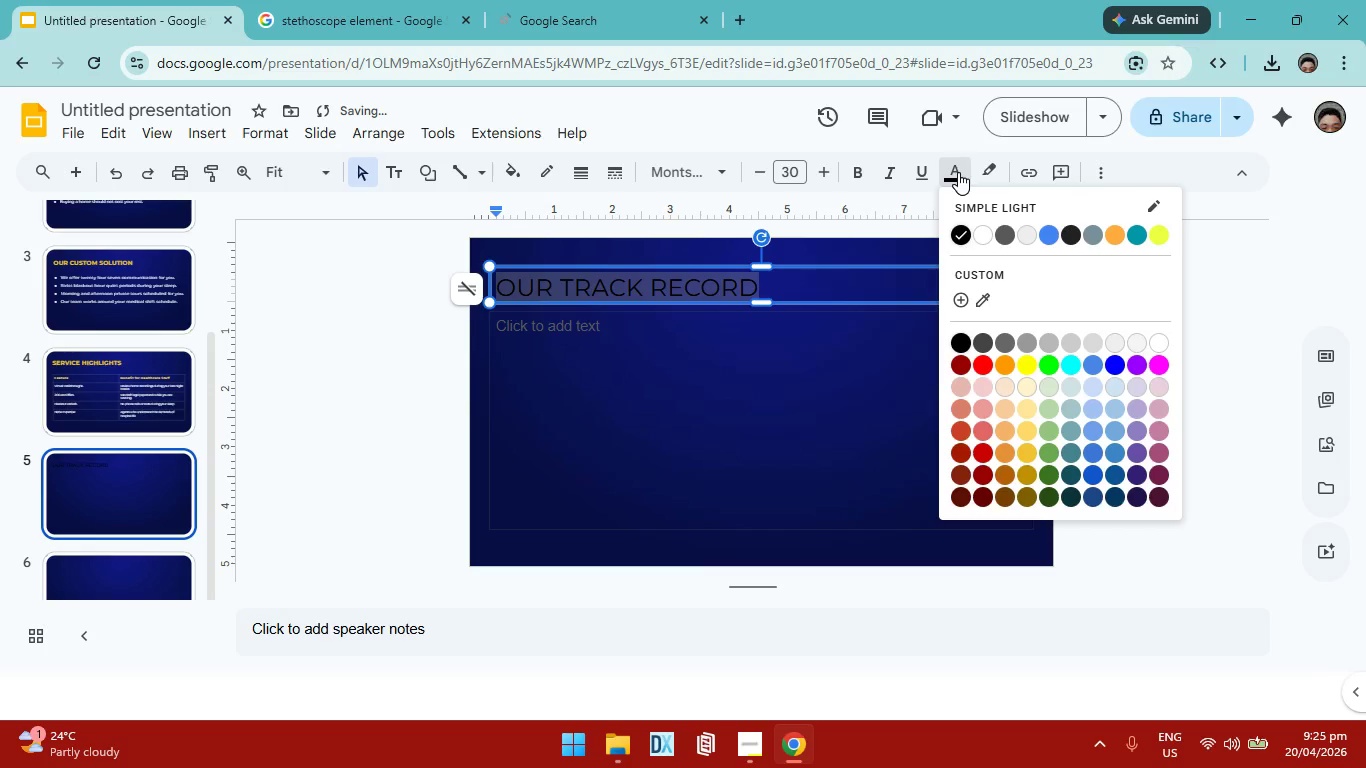 
left_click([1041, 432])
 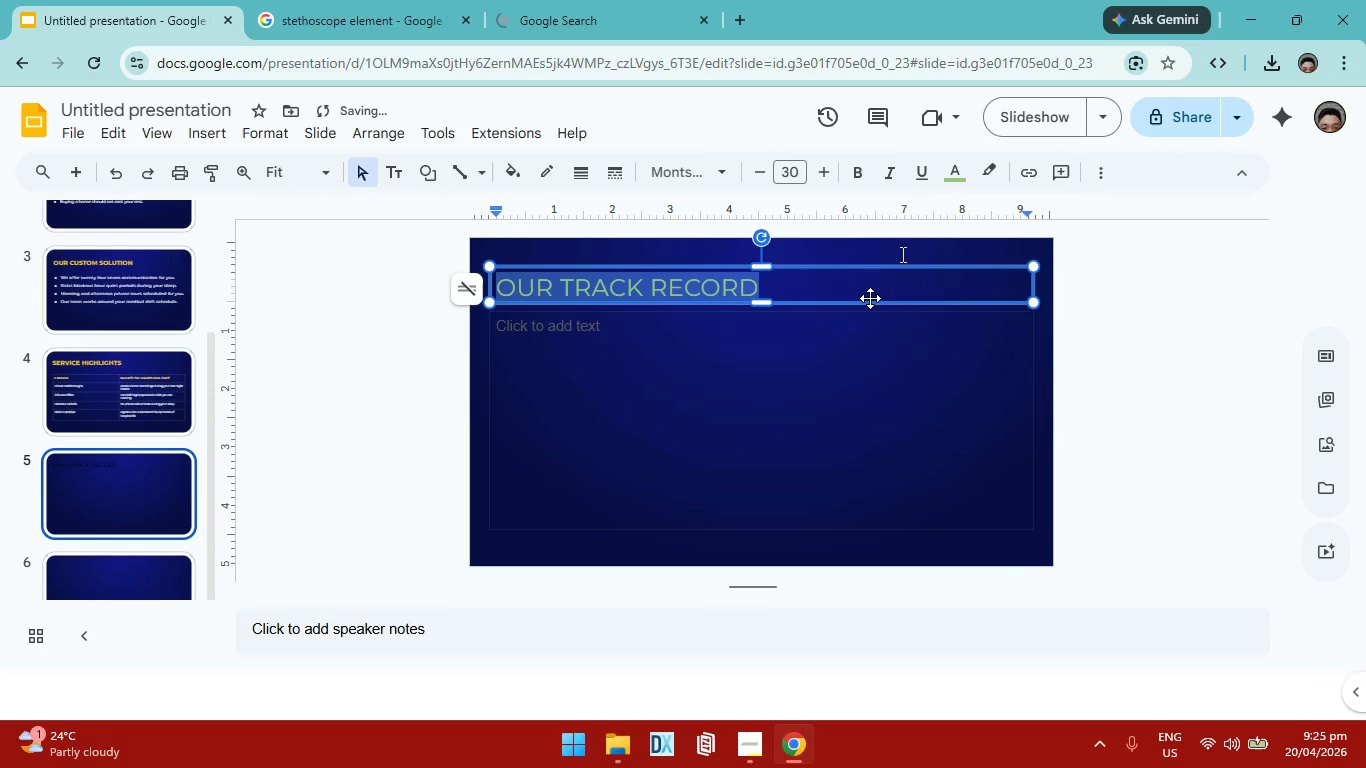 
left_click([953, 166])
 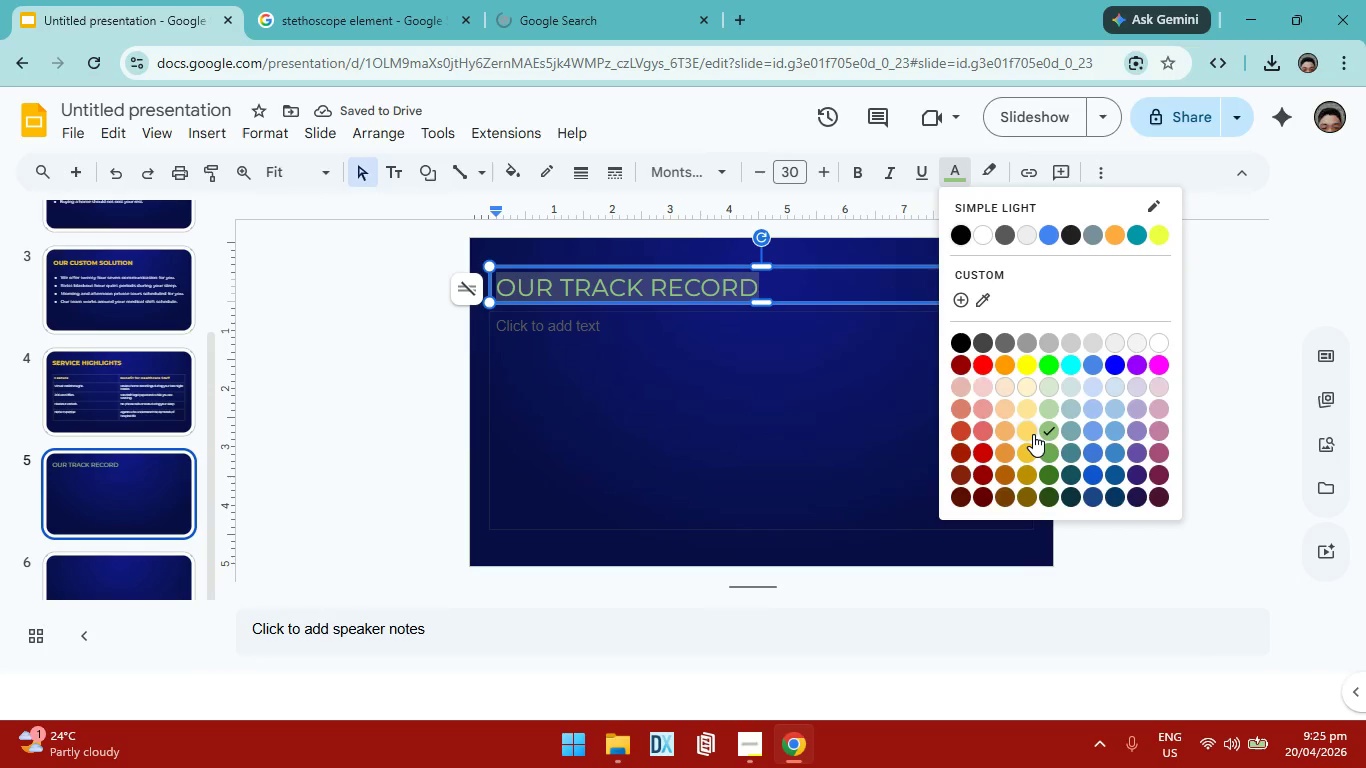 
left_click([1033, 433])
 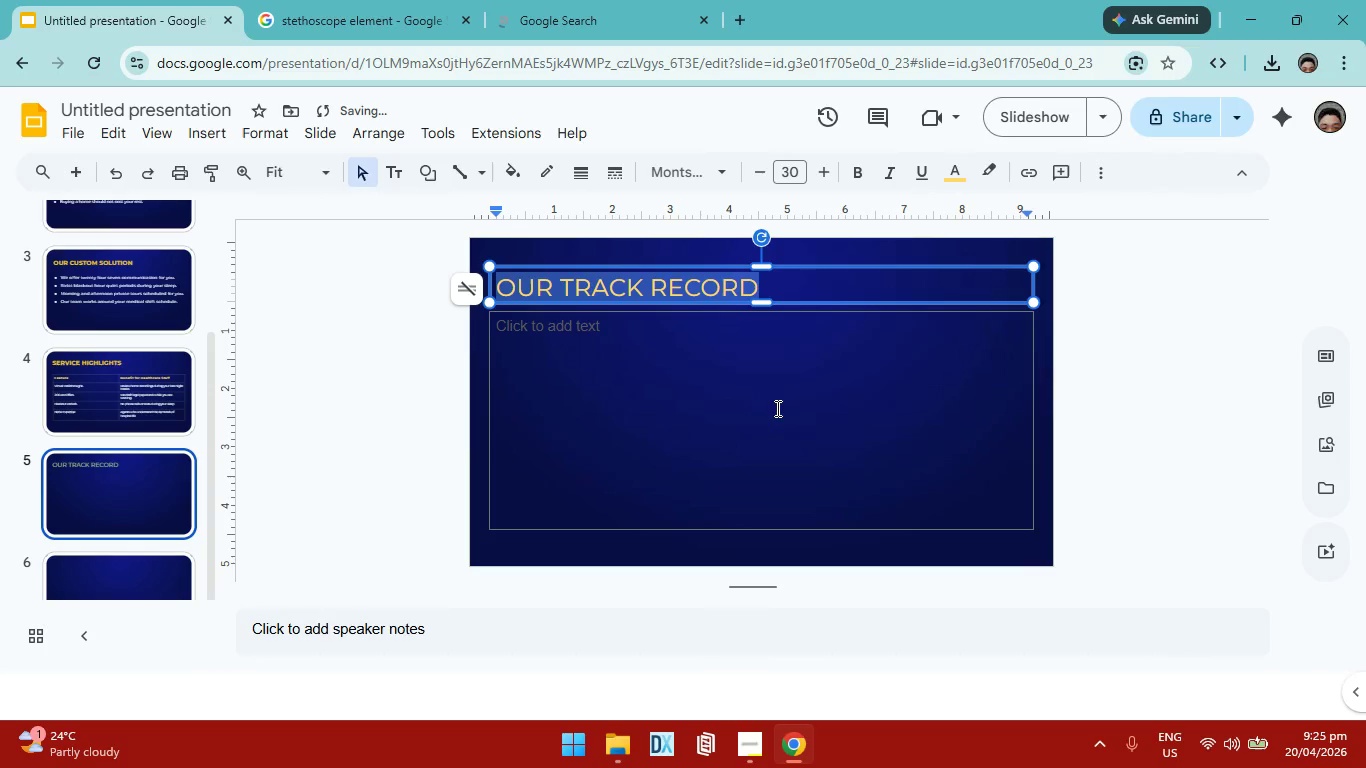 
left_click([775, 408])
 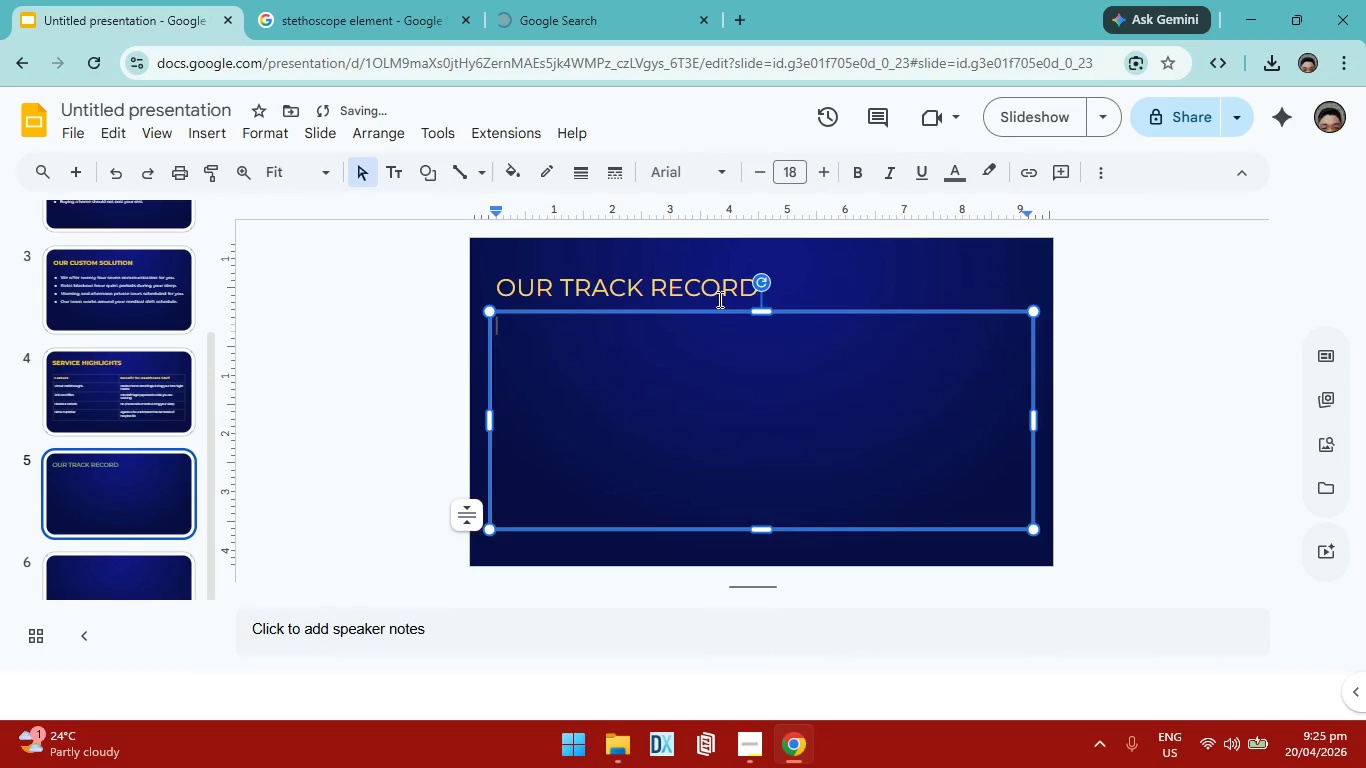 
left_click([723, 294])
 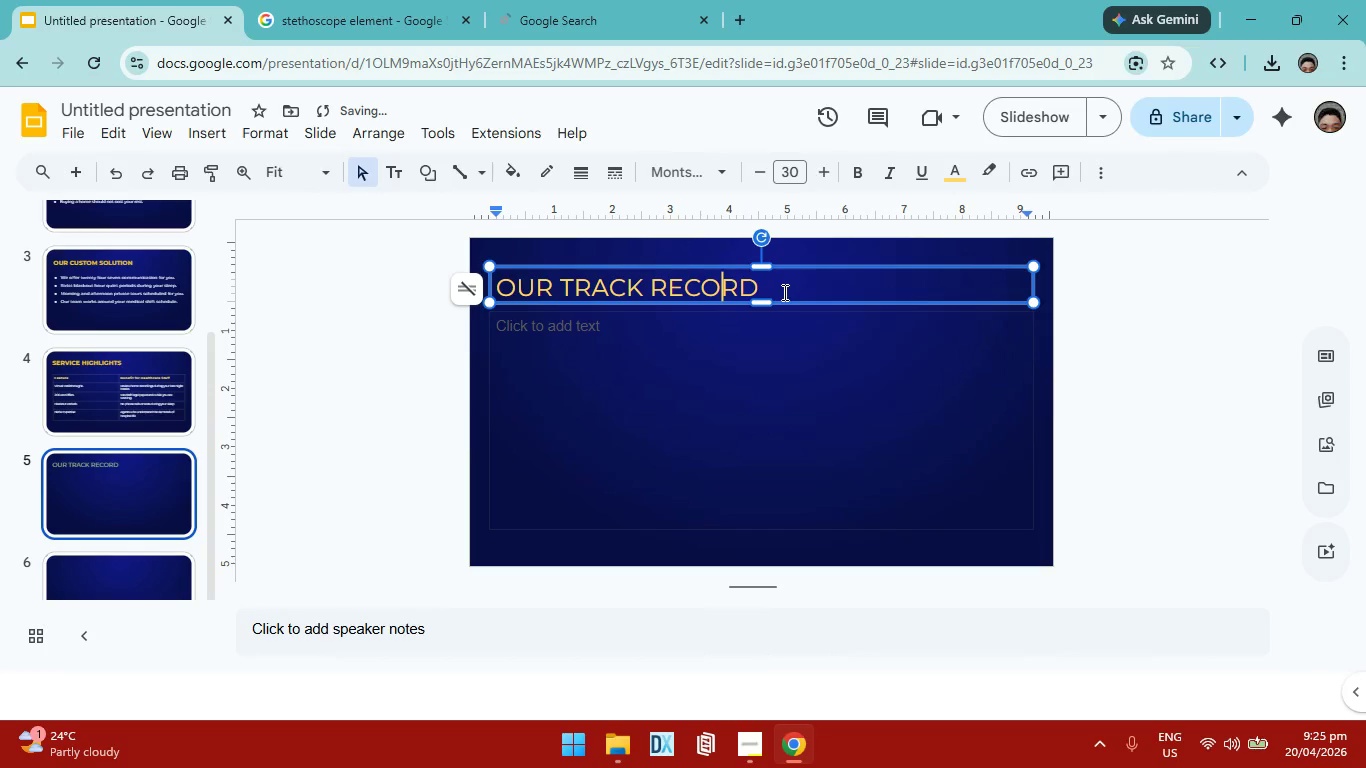 
left_click_drag(start_coordinate=[783, 290], to_coordinate=[500, 271])
 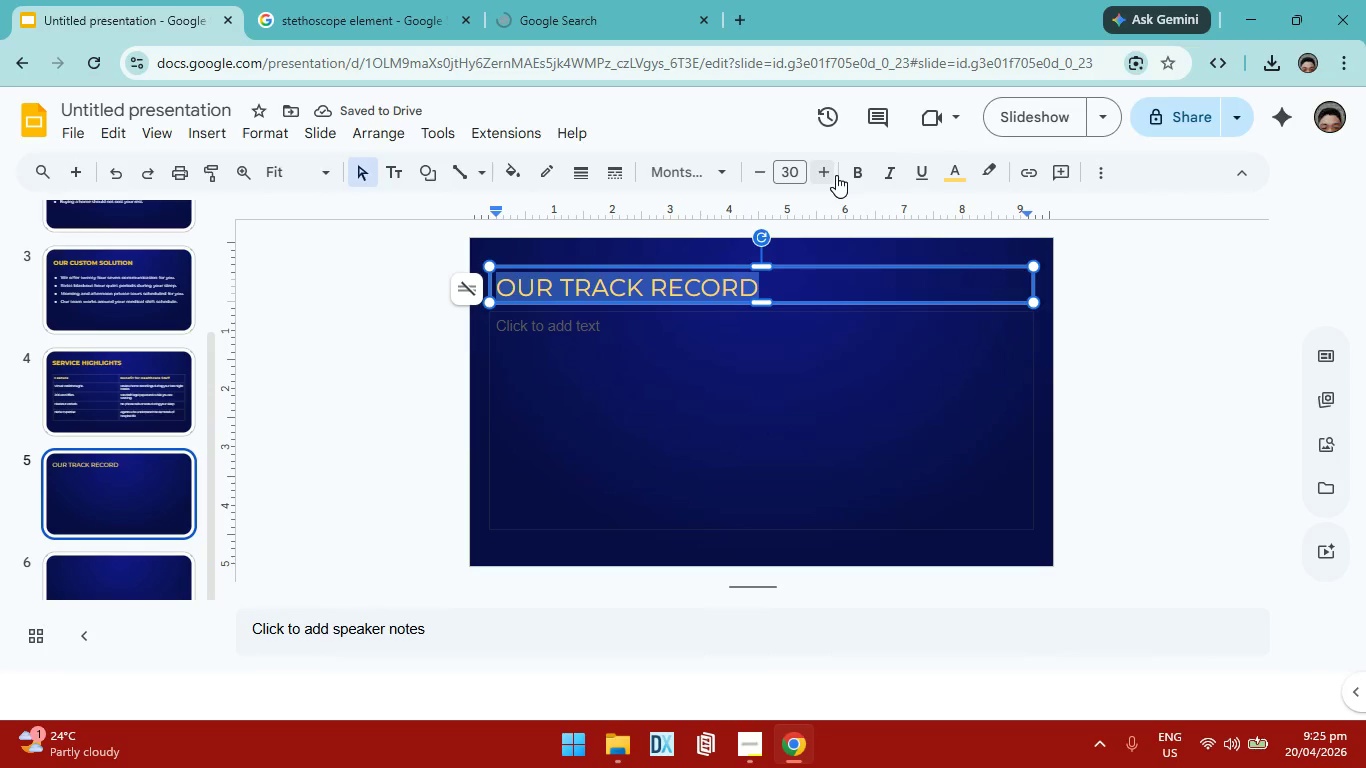 
left_click([861, 164])
 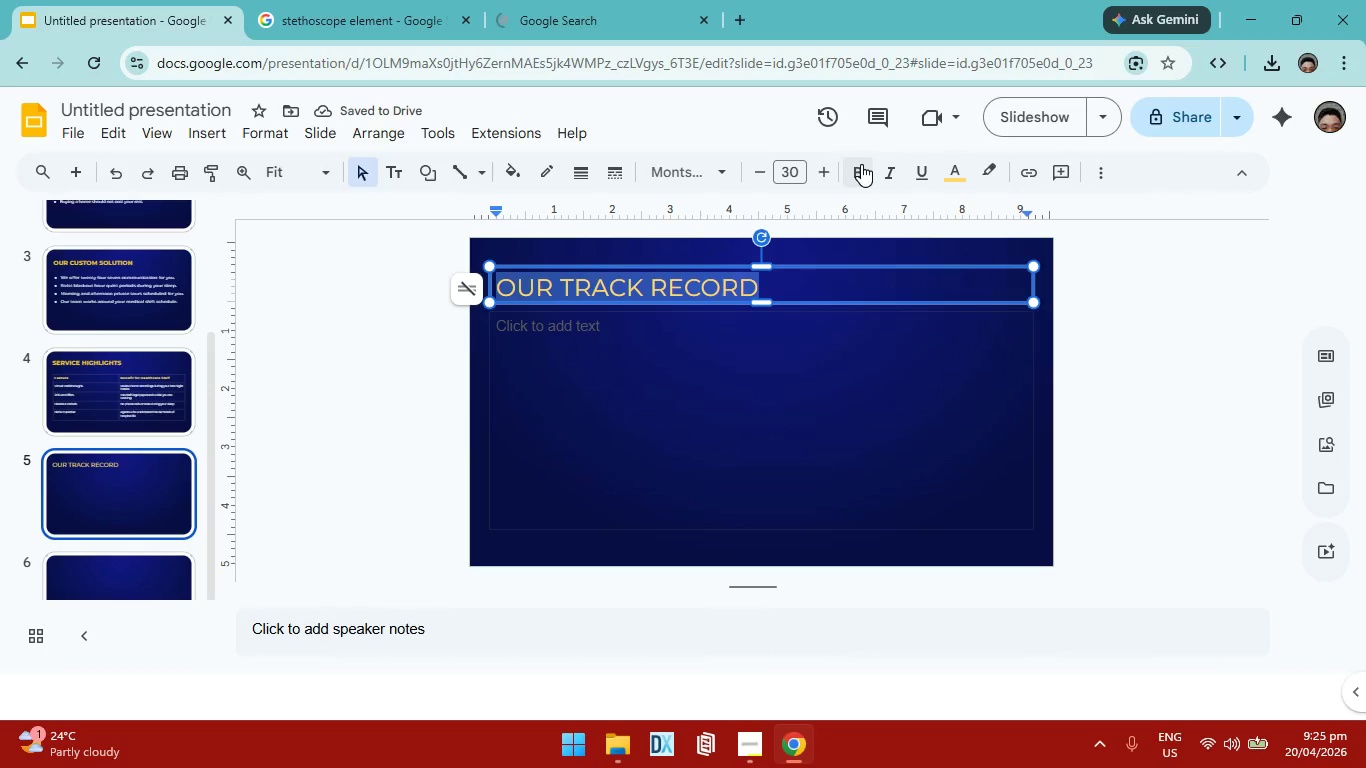 
left_click([120, 280])
 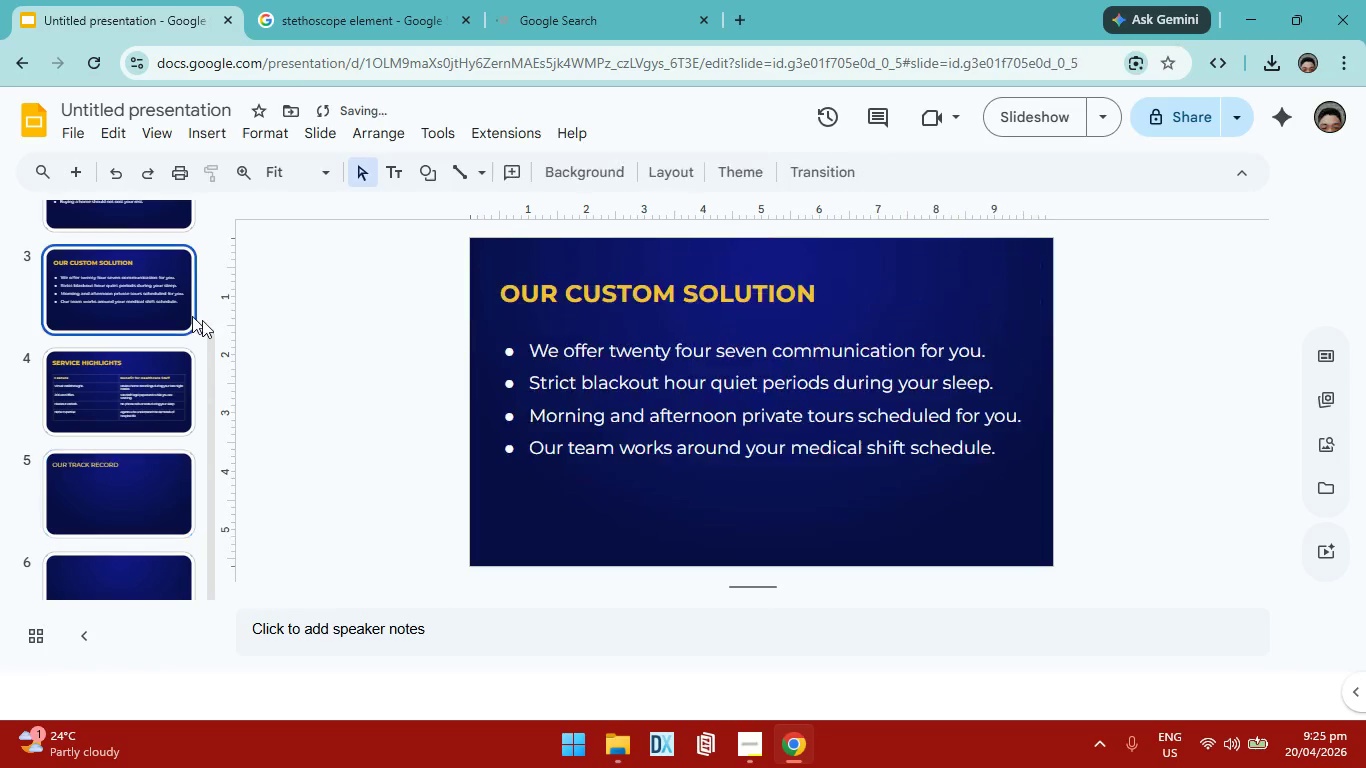 
left_click([115, 368])
 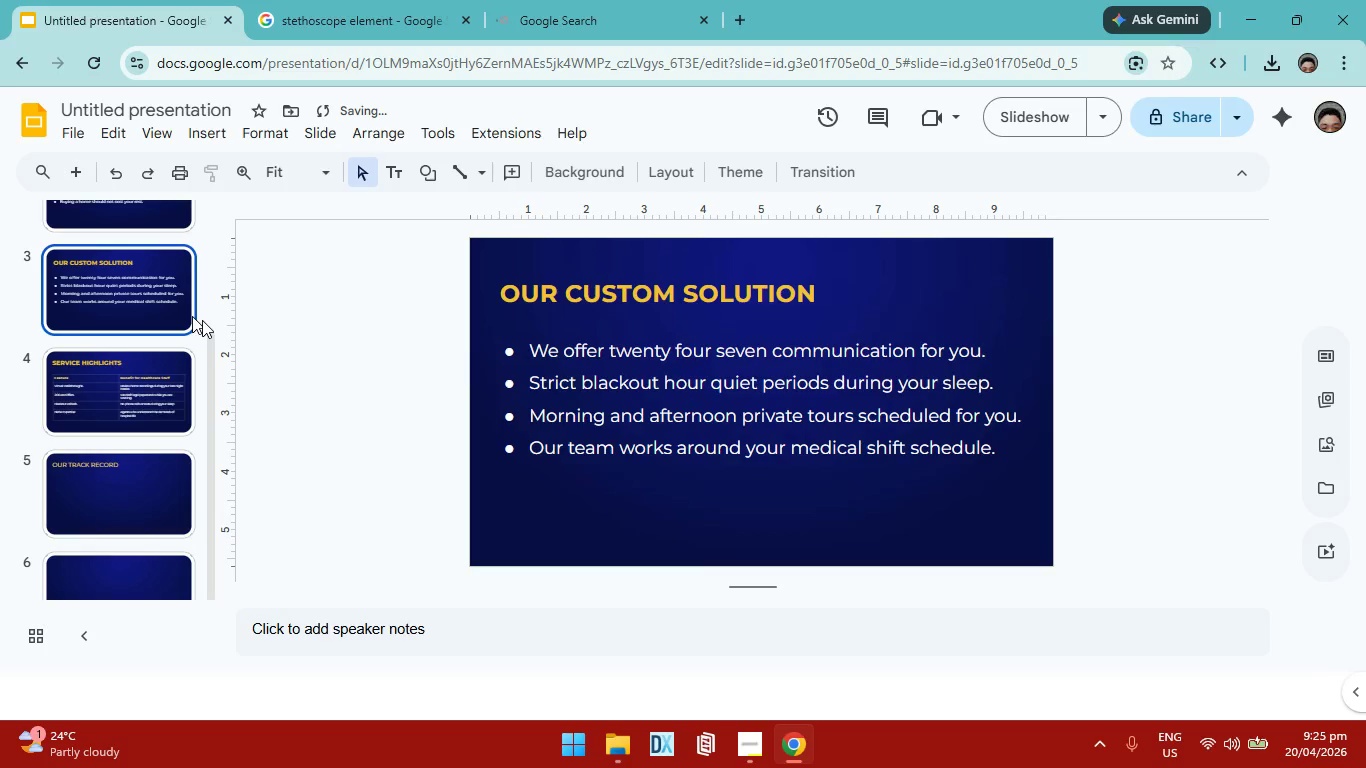 
left_click([137, 476])
 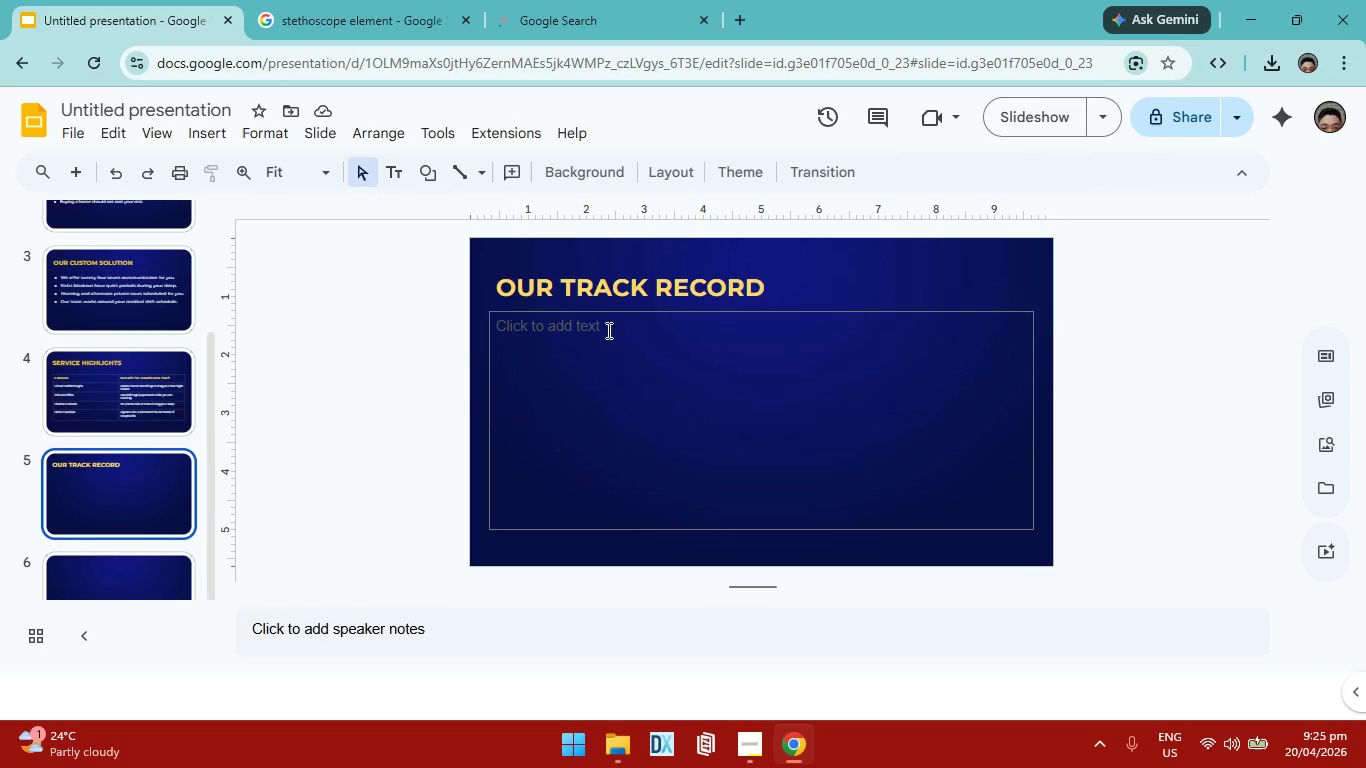 
left_click([607, 330])
 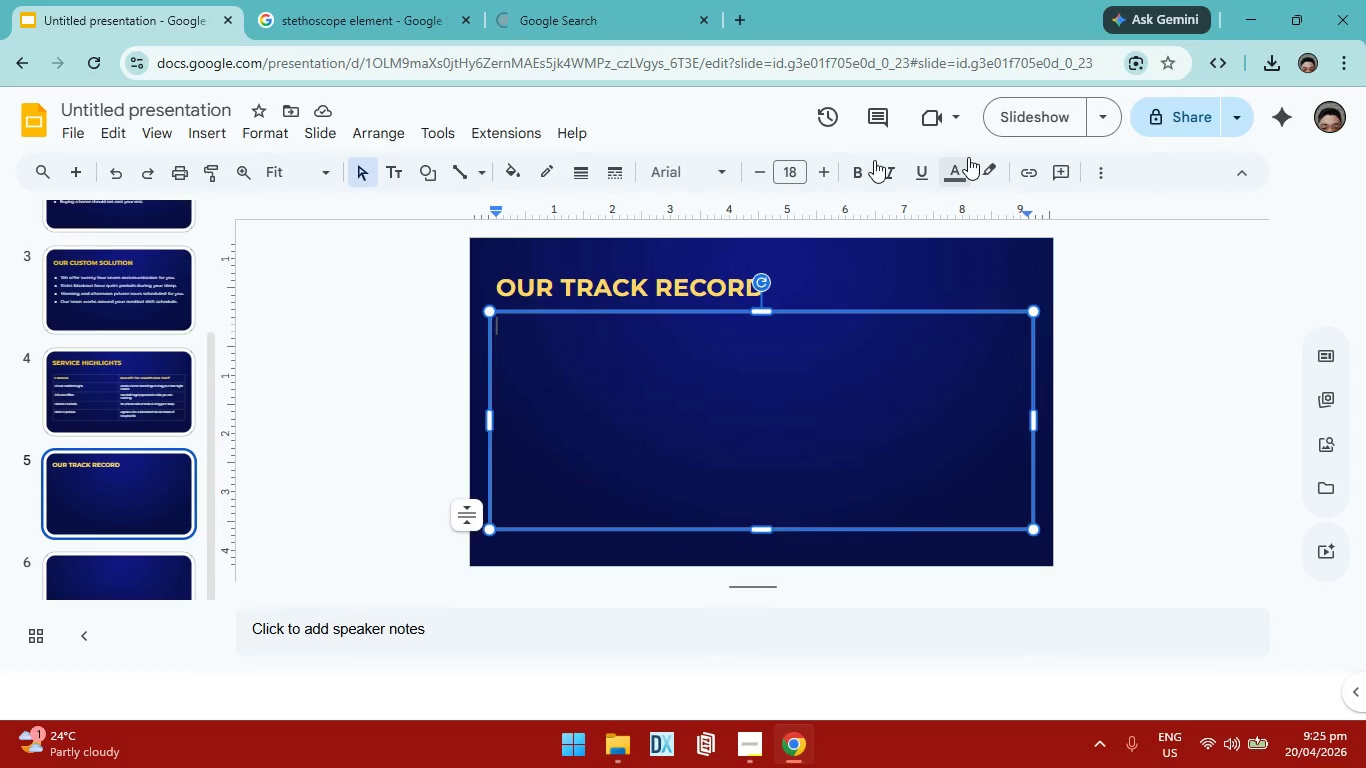 
left_click([1093, 183])
 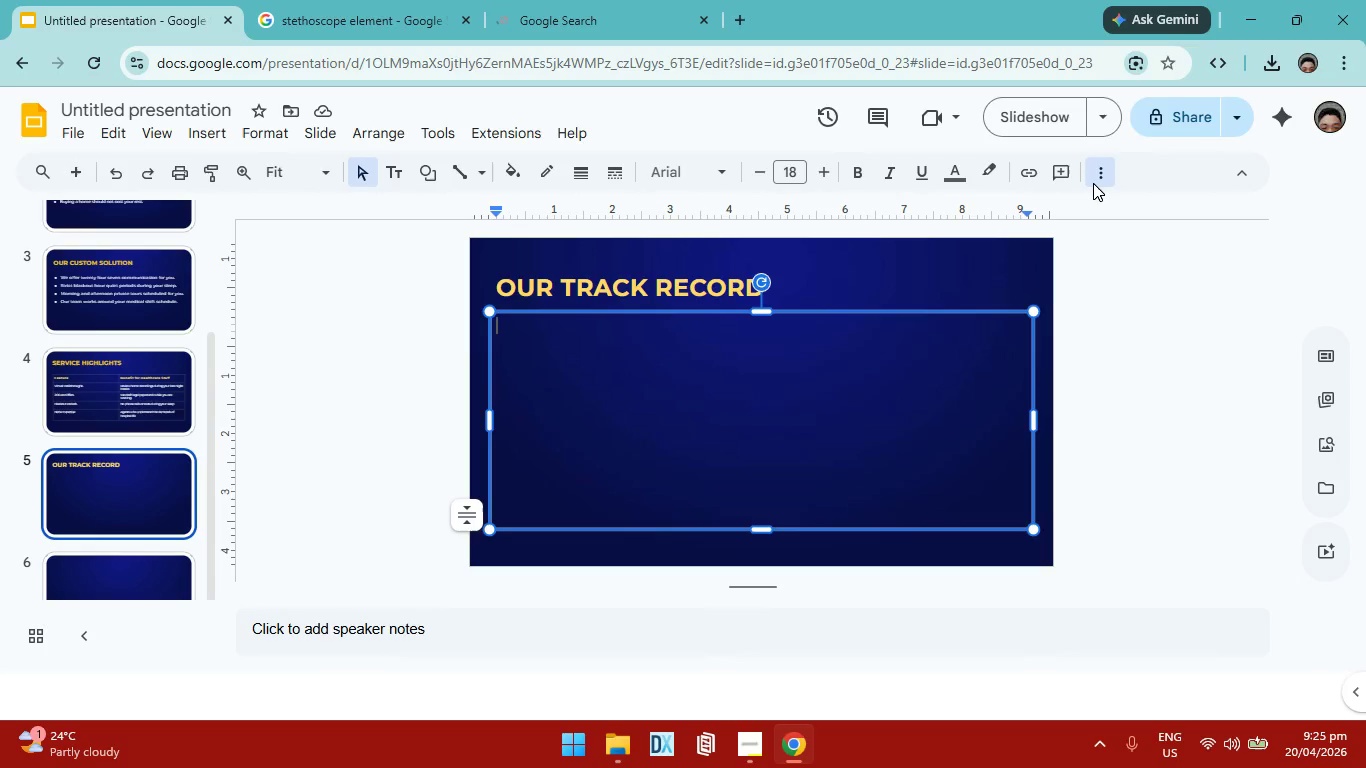 
left_click([751, 214])
 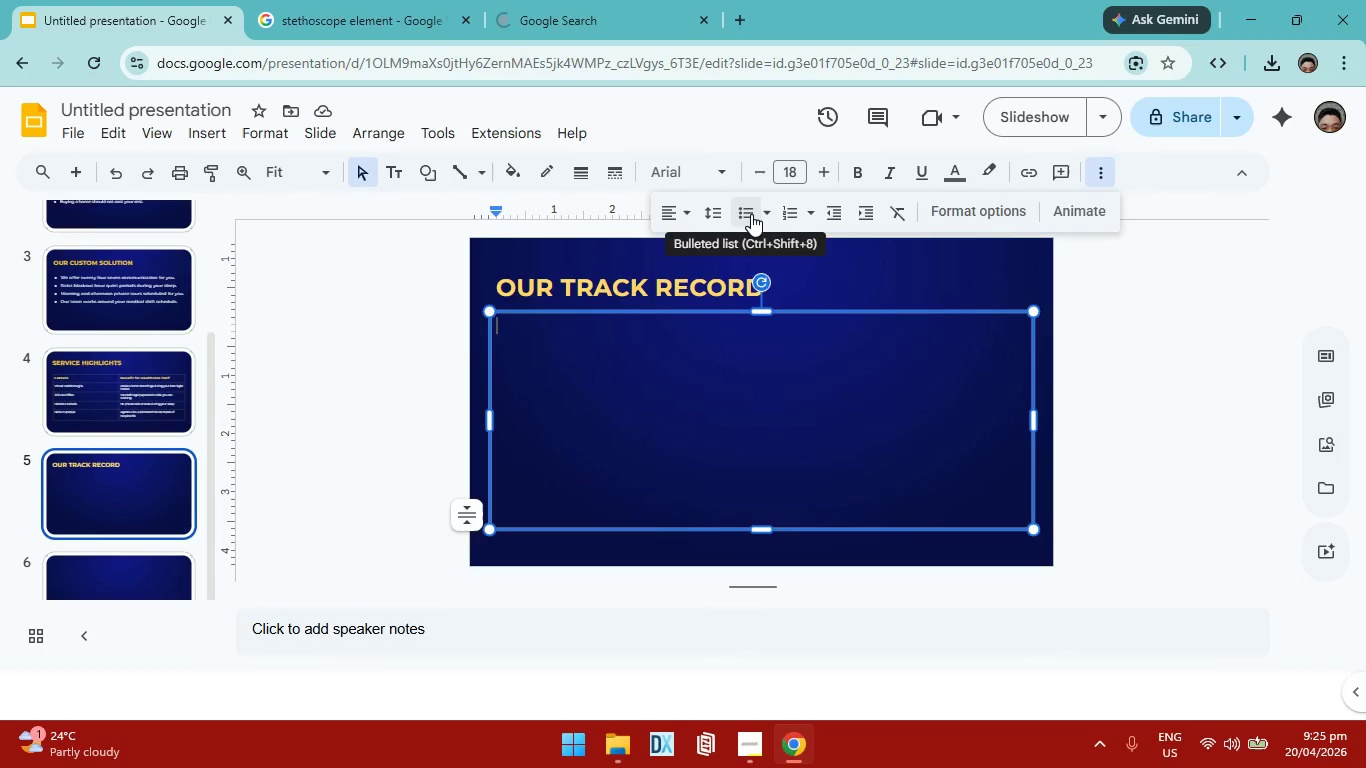 
type(tRUT)
key(Backspace)
key(Backspace)
key(Backspace)
key(Backspace)
type(Trusted partner for local hospital staff and doctors)
 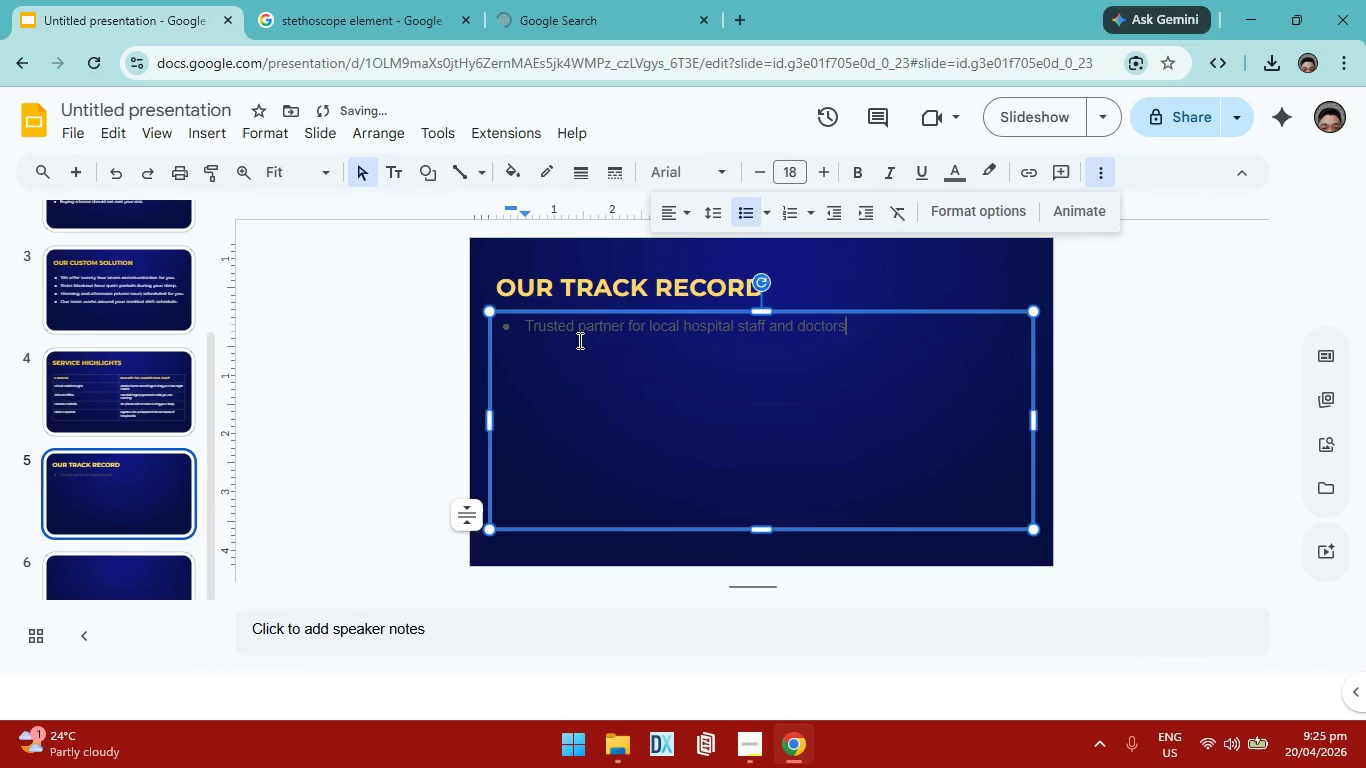 
key(Enter)
 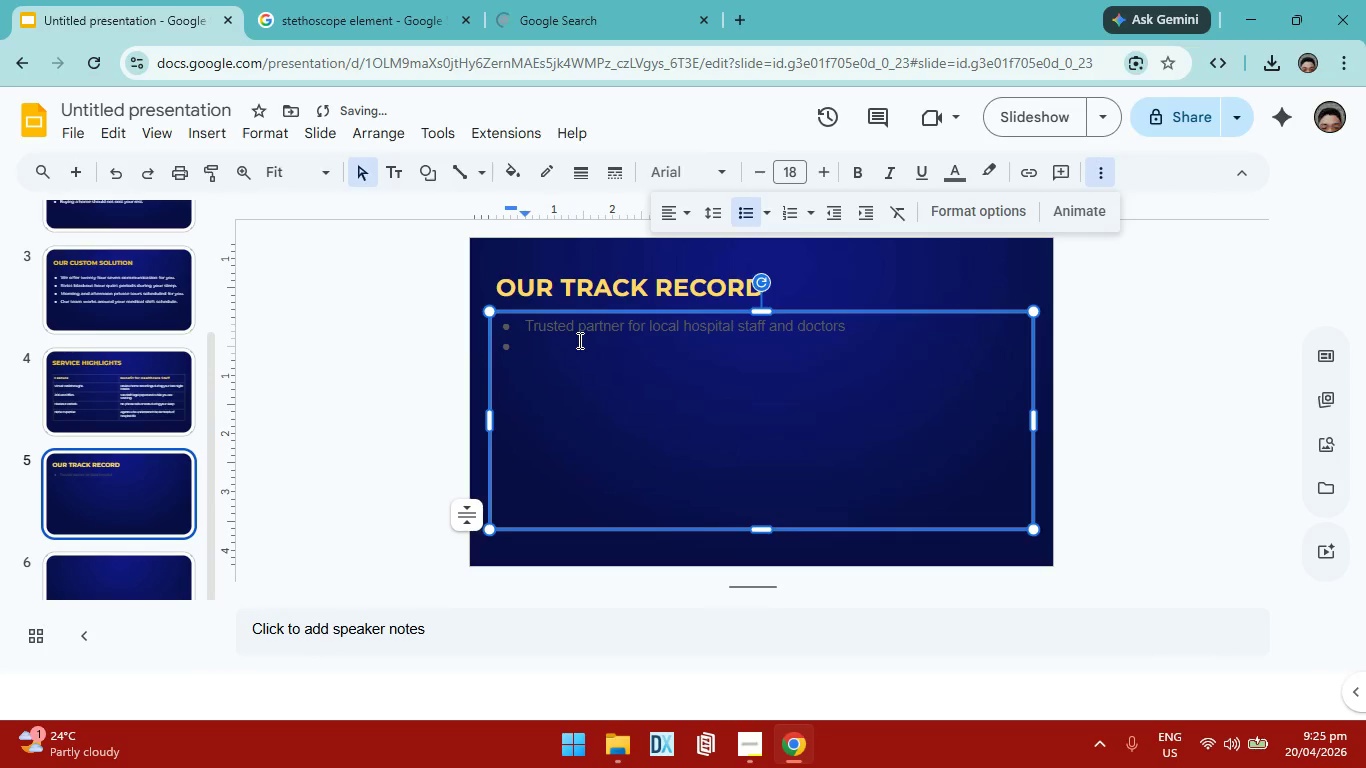 
type(Five star reviews from many night shift nr)
key(Backspace)
type(urses.)
 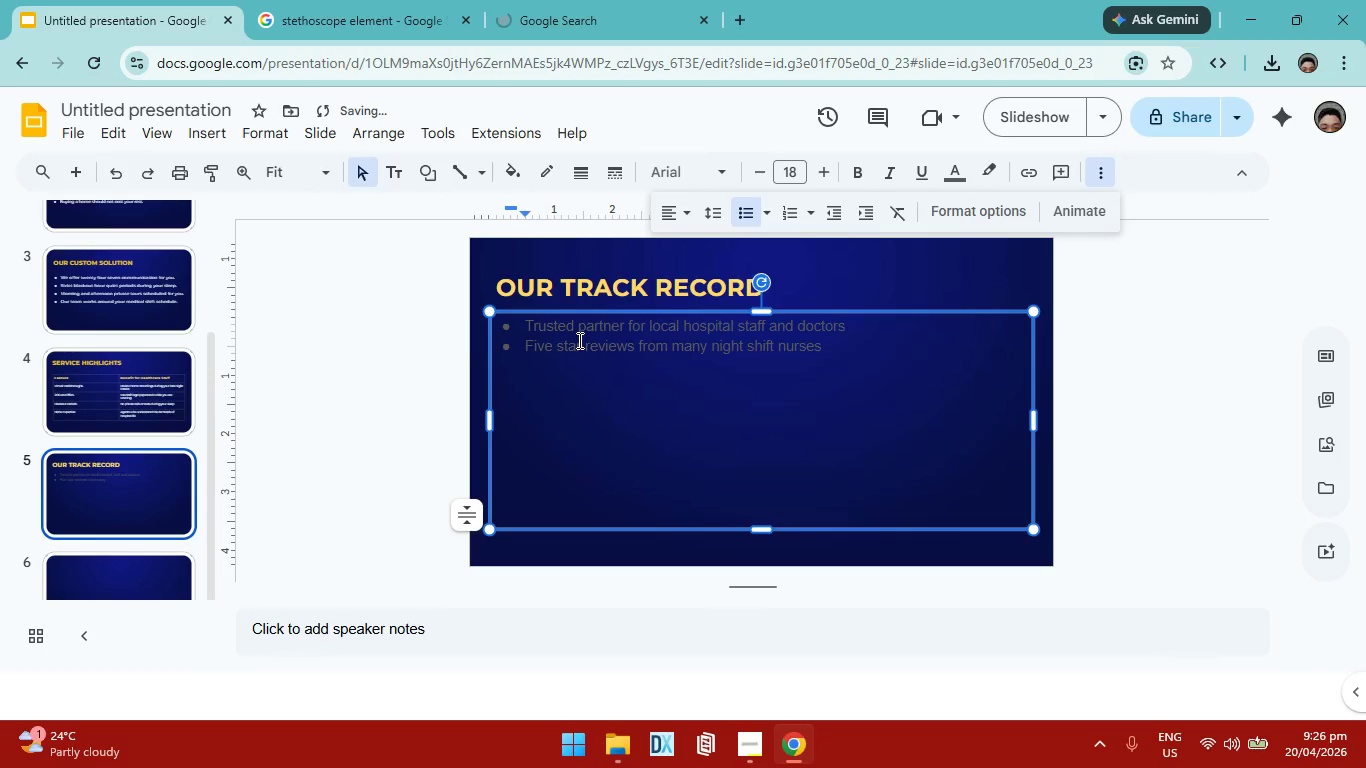 
key(Enter)
 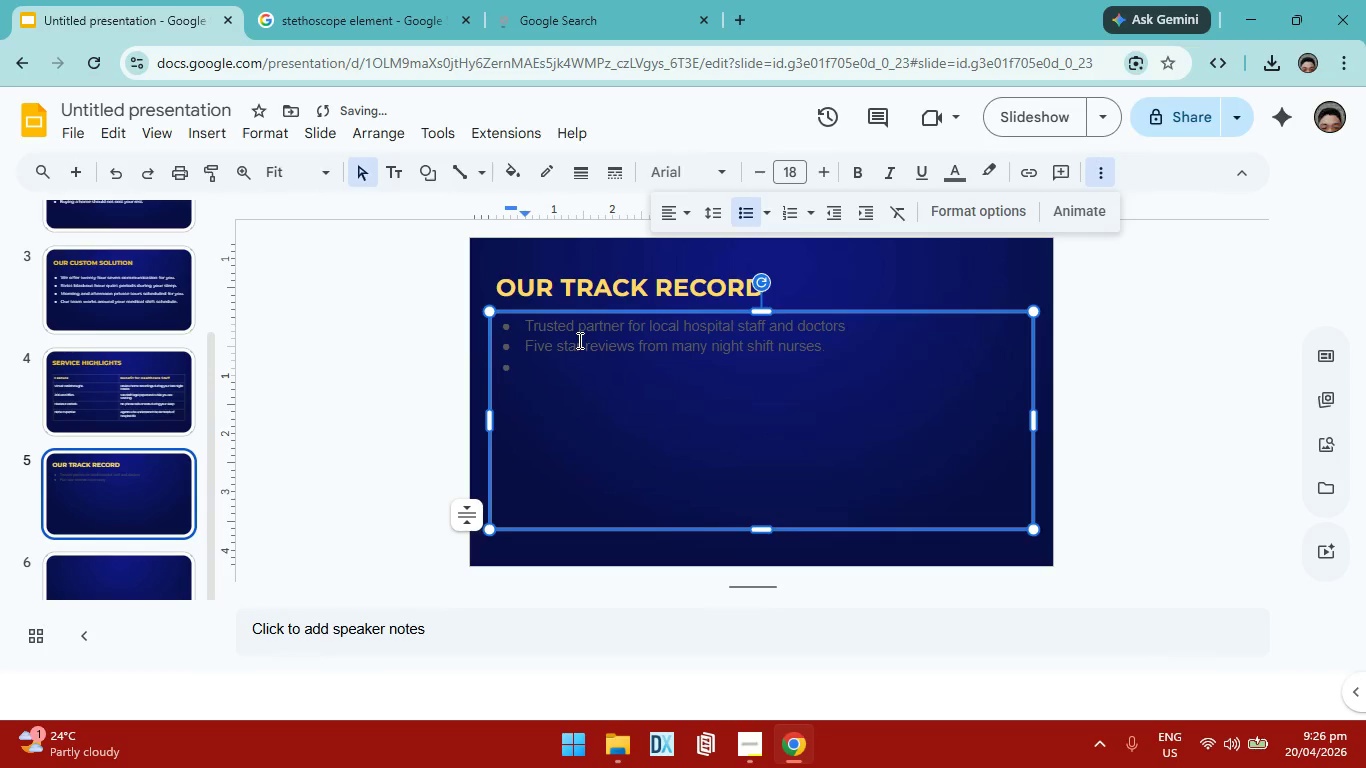 
type(Proven success in matchmaking homes to buy)
 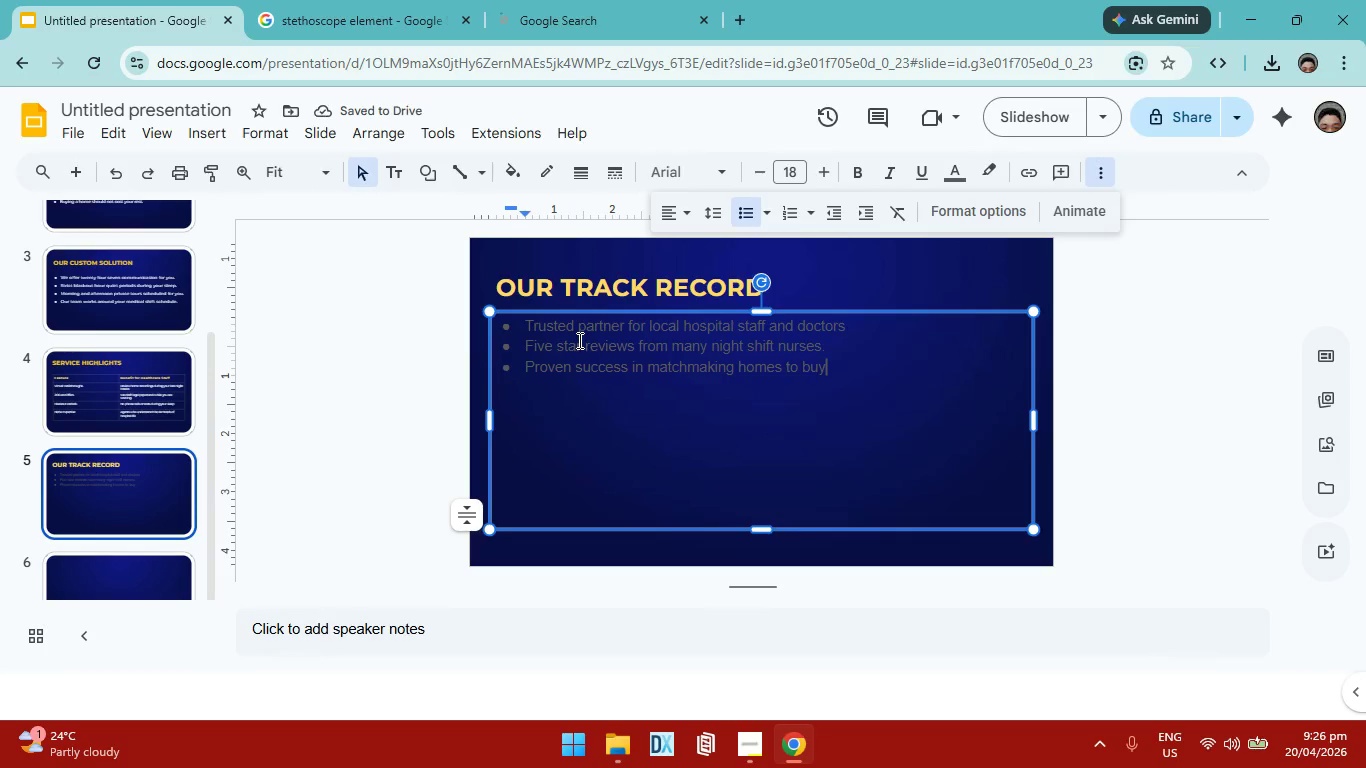 
key(Backspace)
key(Backspace)
type(usy healers.)
 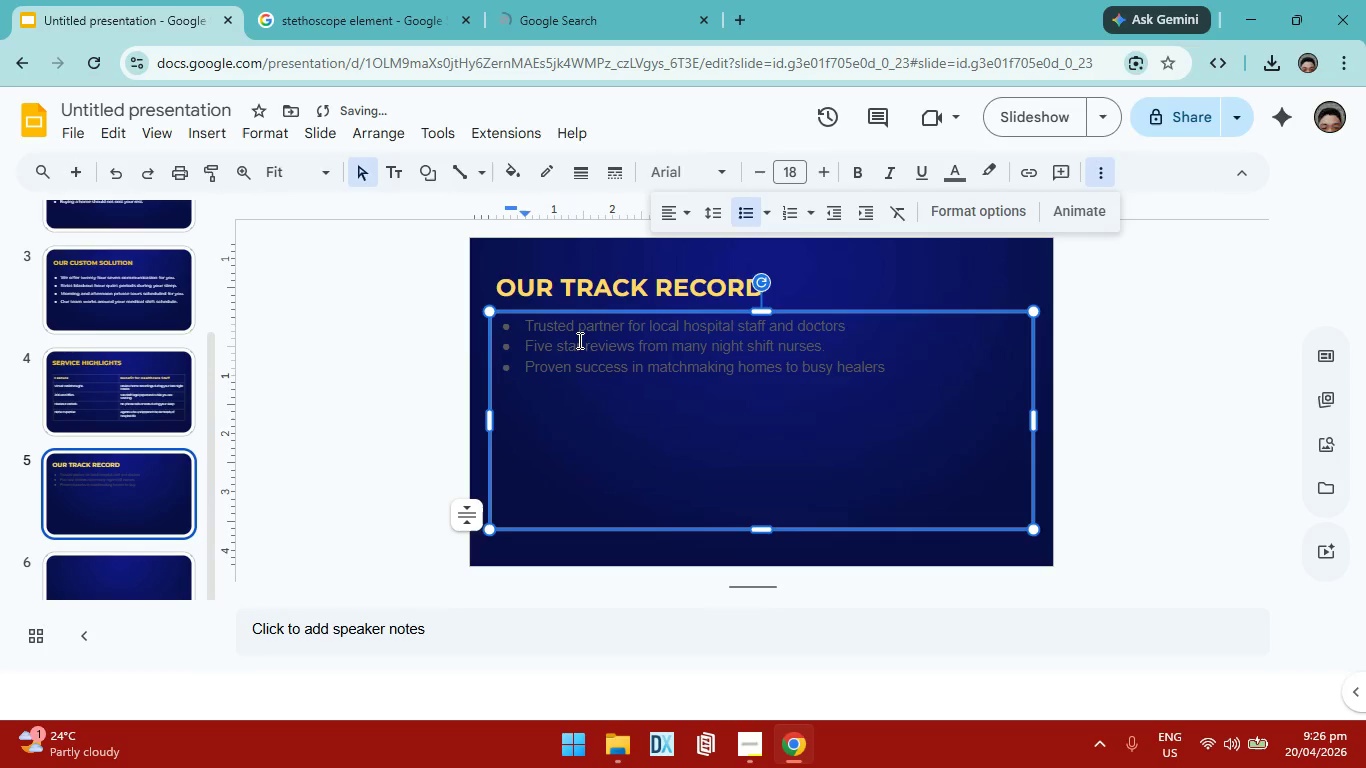 
key(Enter)
 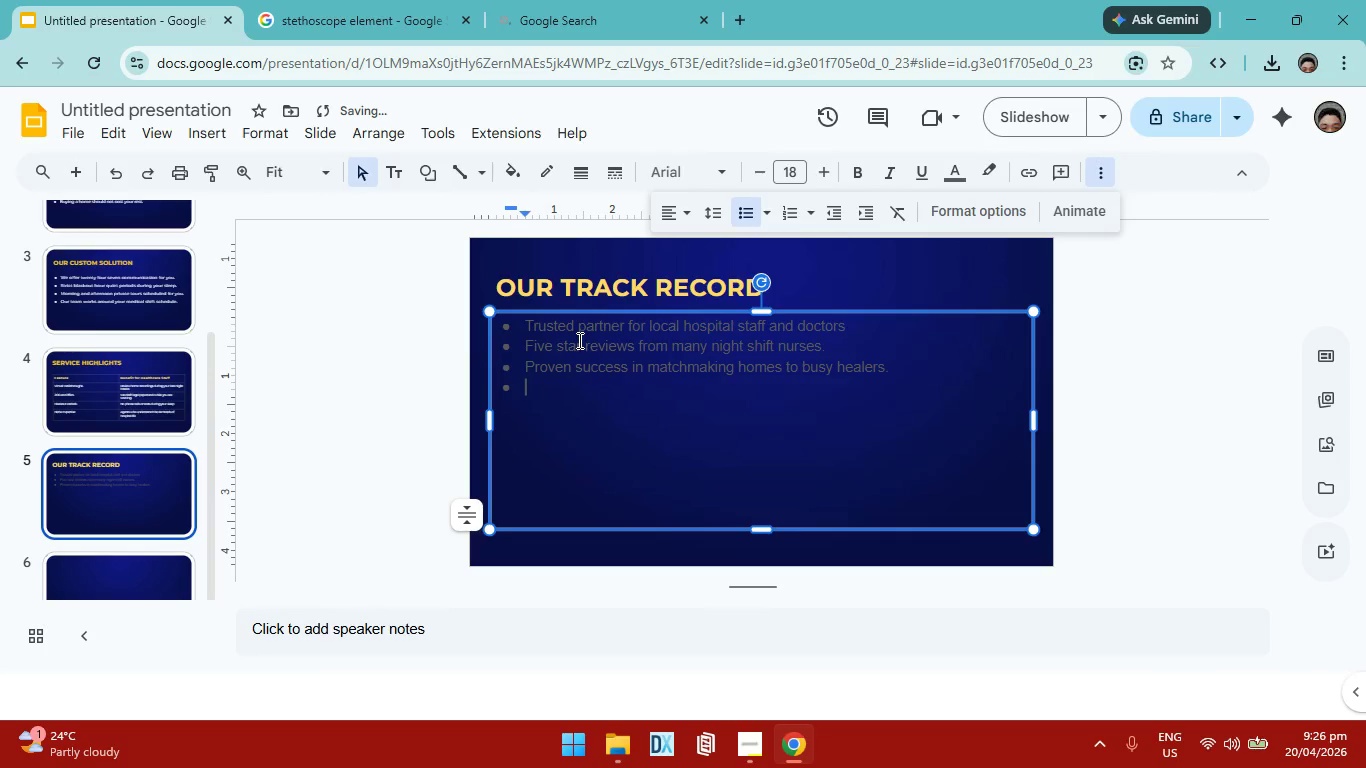 
type(Over filthy)
key(Backspace)
key(Backspace)
key(Backspace)
key(Backspace)
type(fty local medical professionals successfully moved home.)
 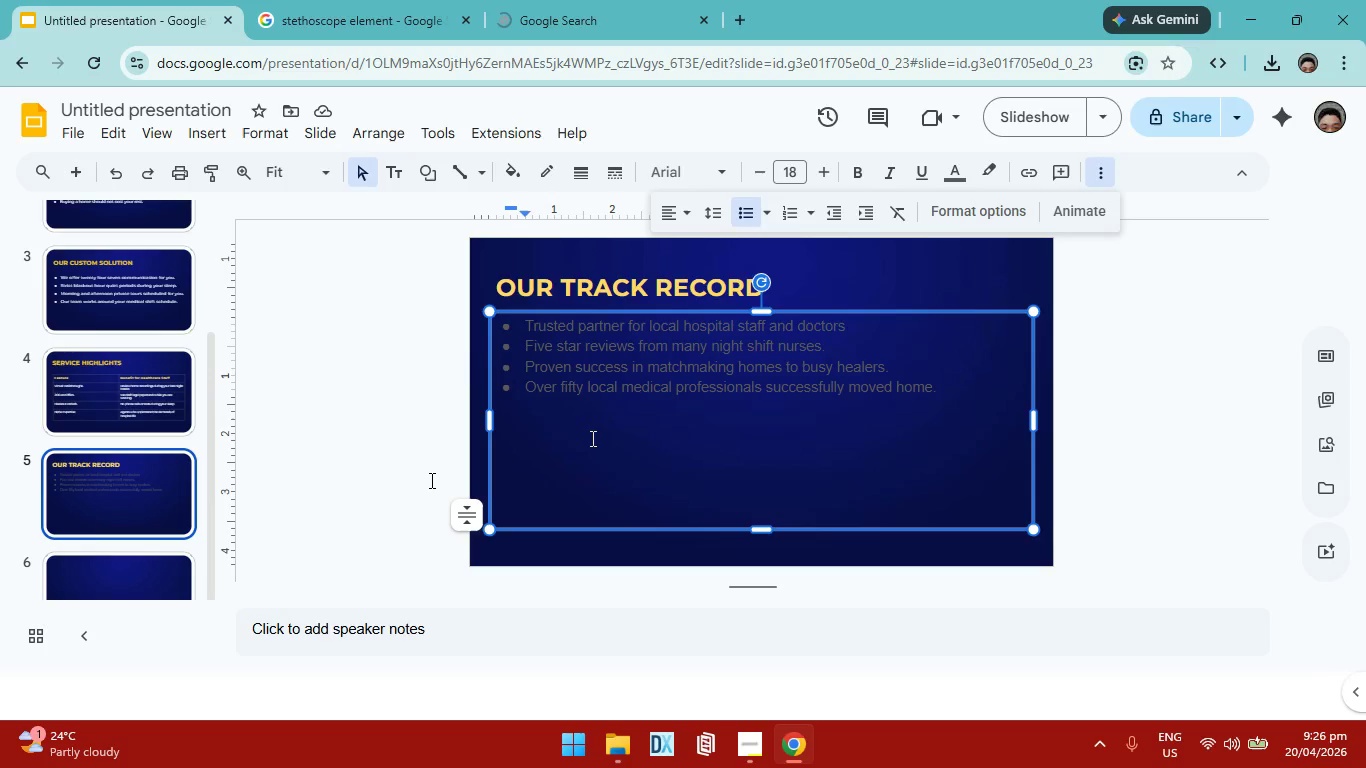 
wait(6.98)
 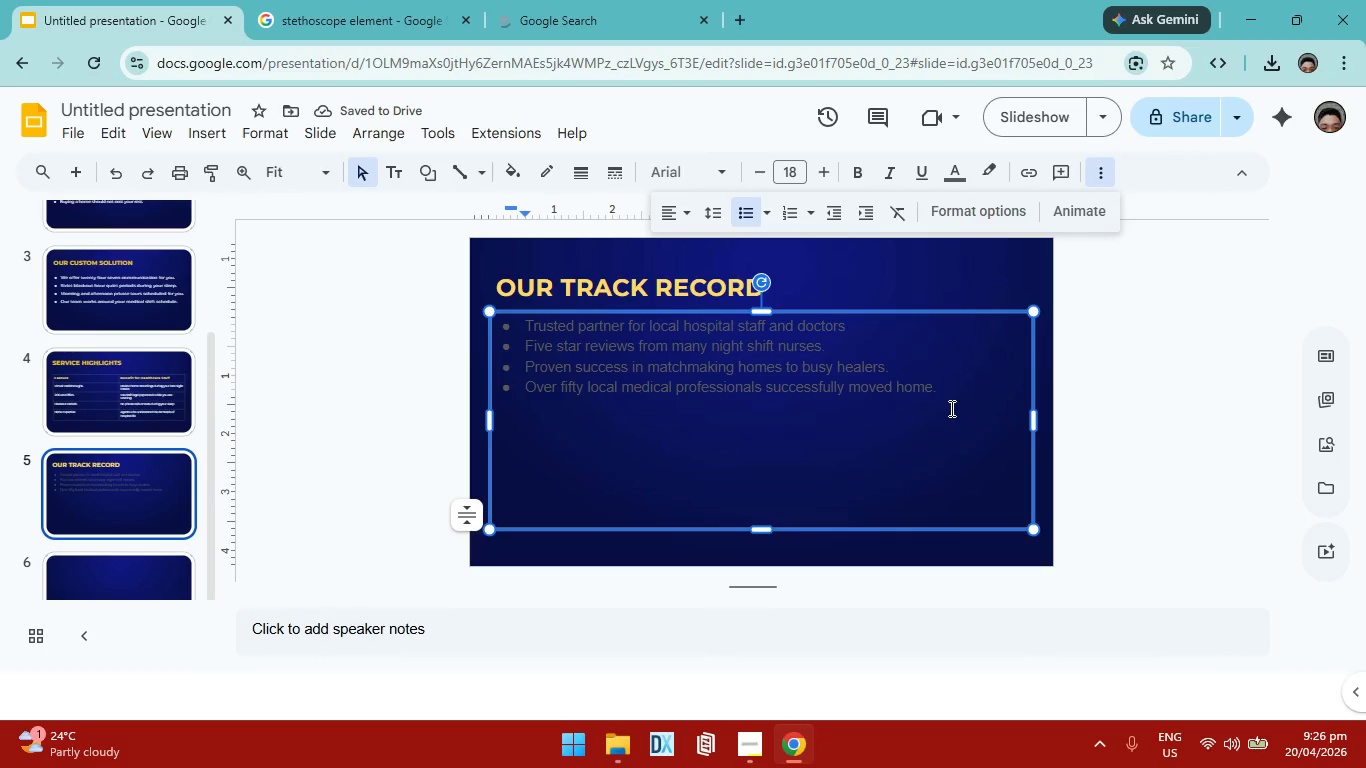 
scroll: coordinate [107, 510], scroll_direction: down, amount: 5.0
 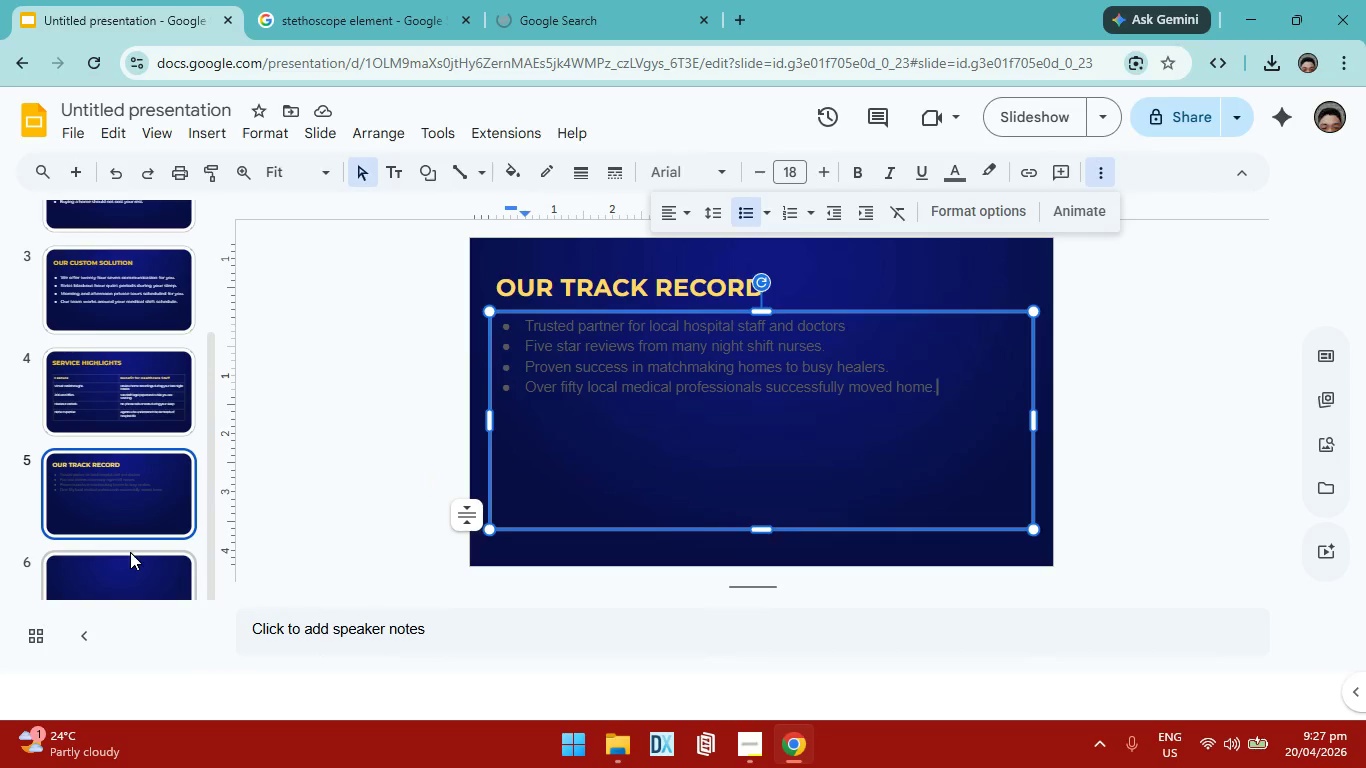 
left_click([136, 569])
 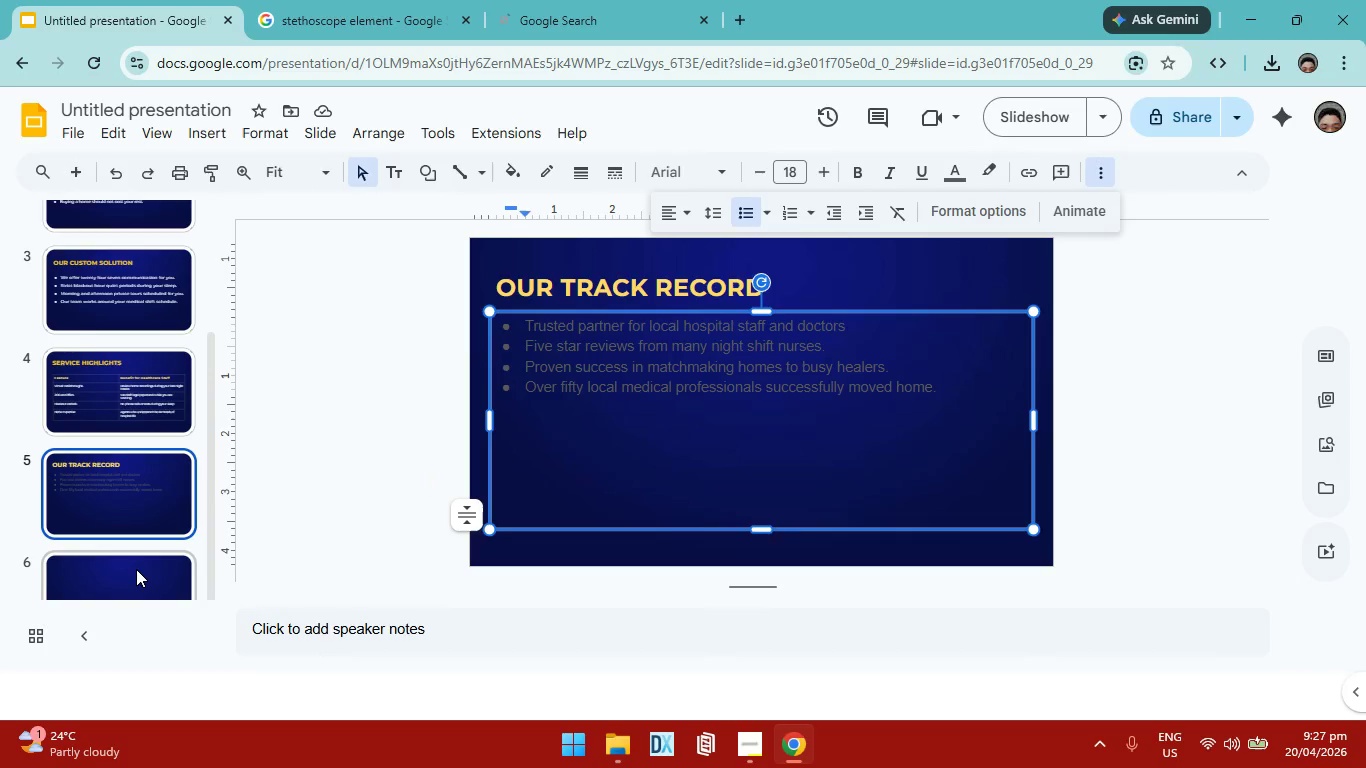 
left_click([672, 272])
 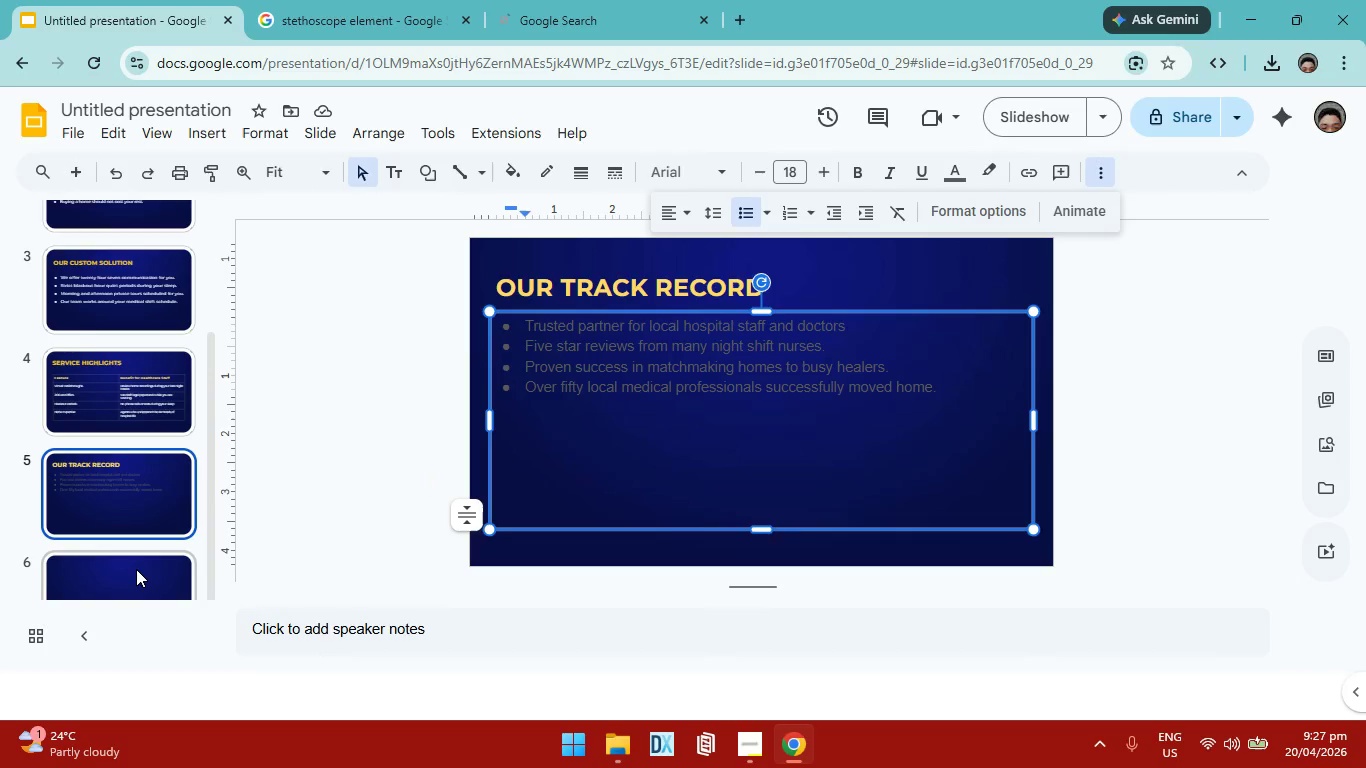 
left_click([658, 275])
 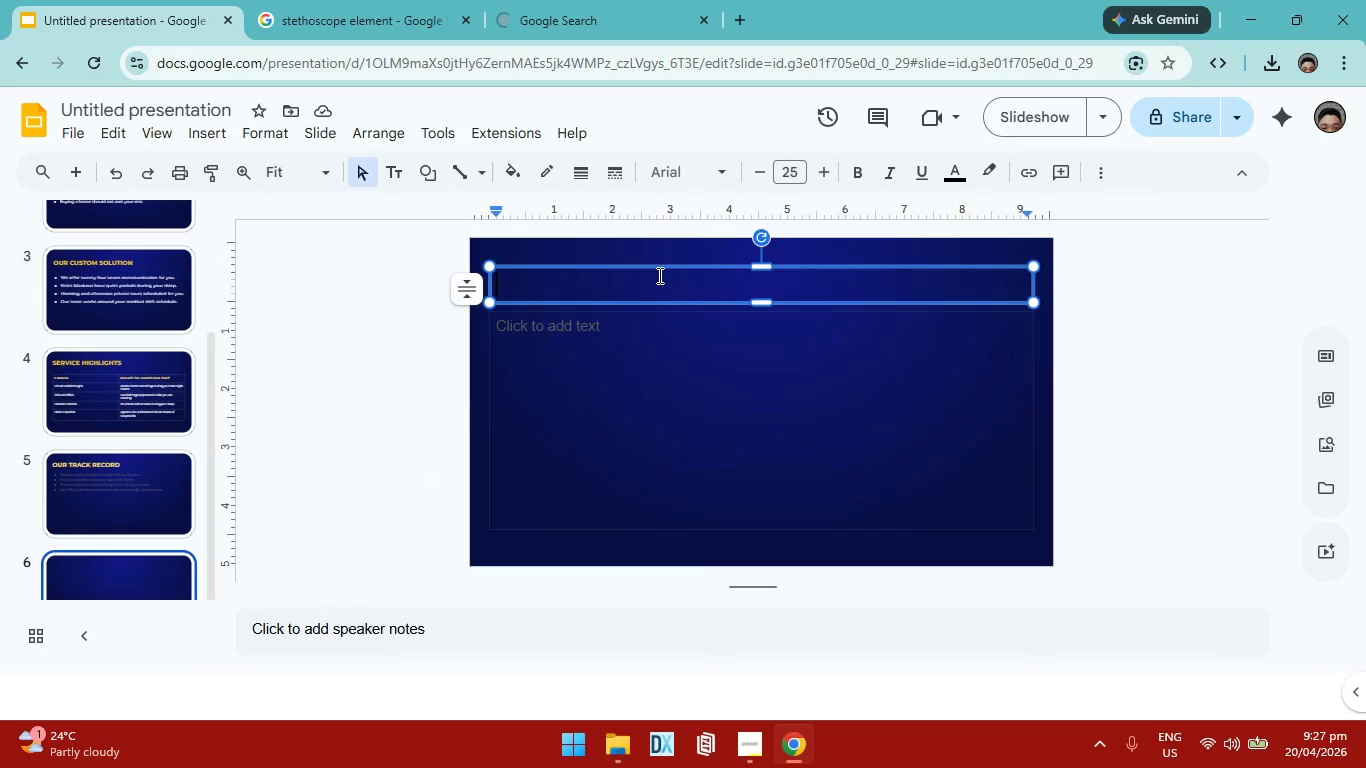 
type(n)
key(Backspace)
type(NEXT STEPS)
 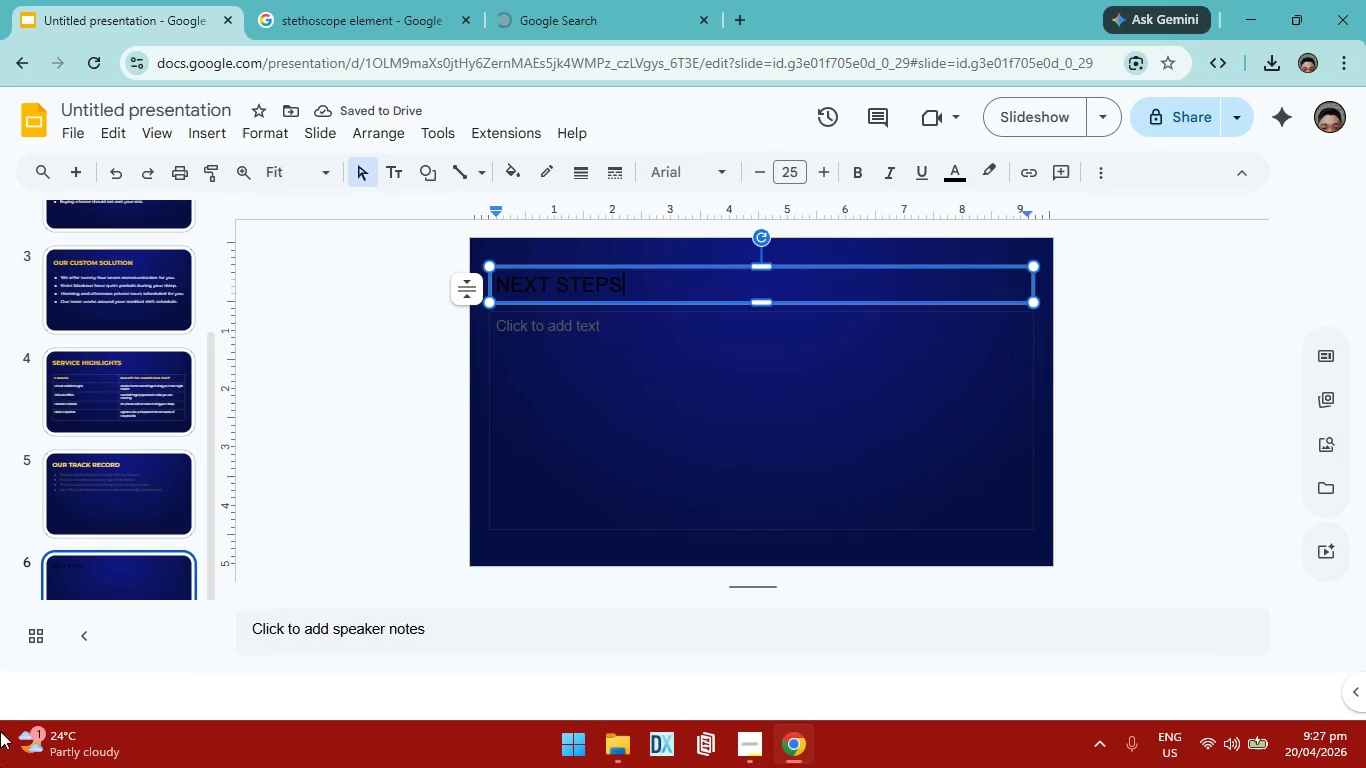 
wait(5.64)
 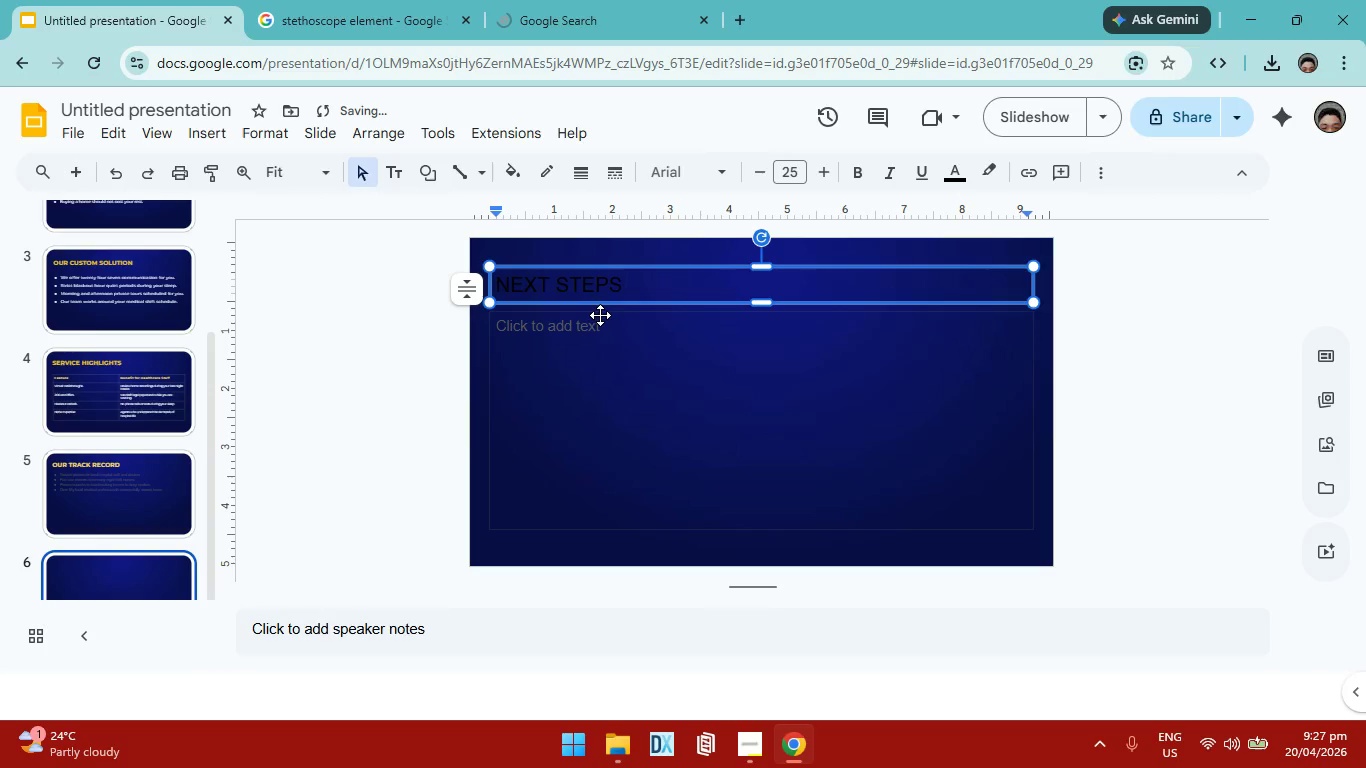 
double_click([828, 169])
 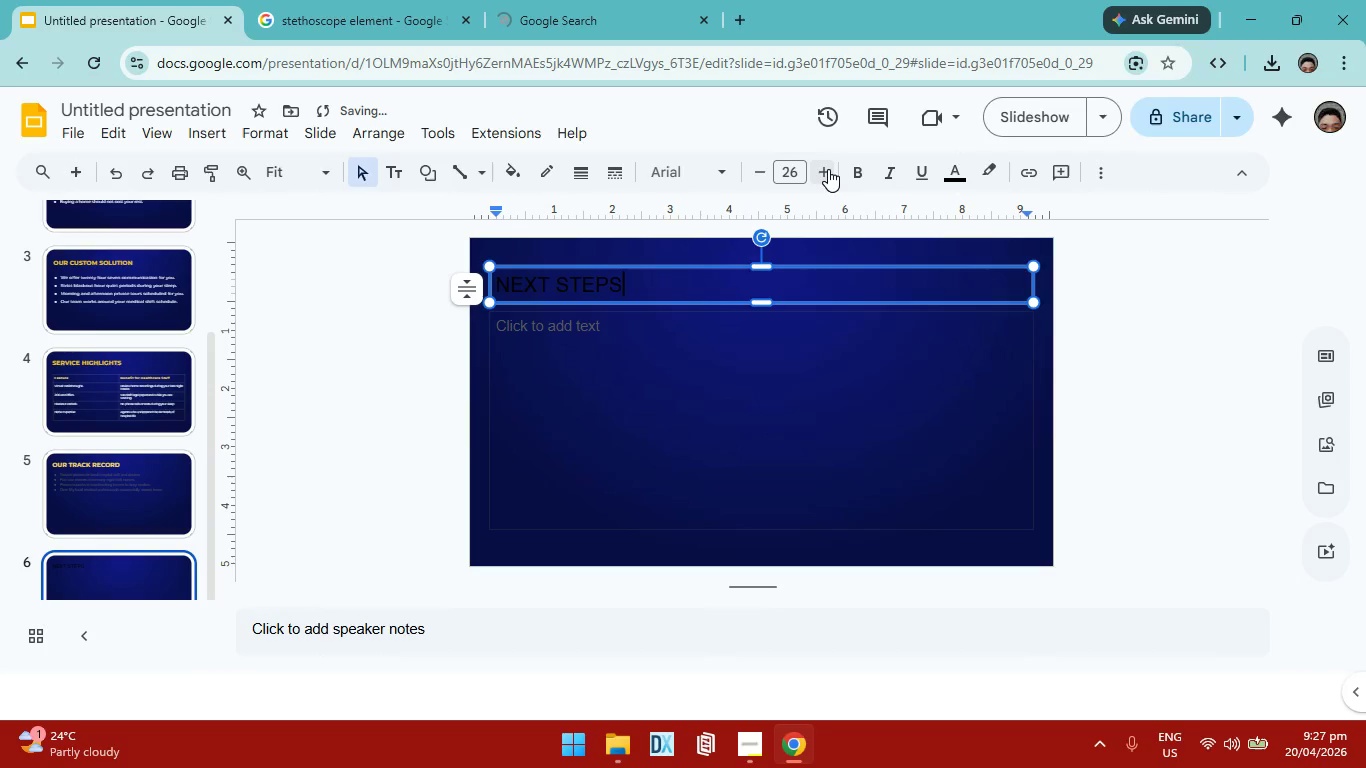 
triple_click([828, 169])
 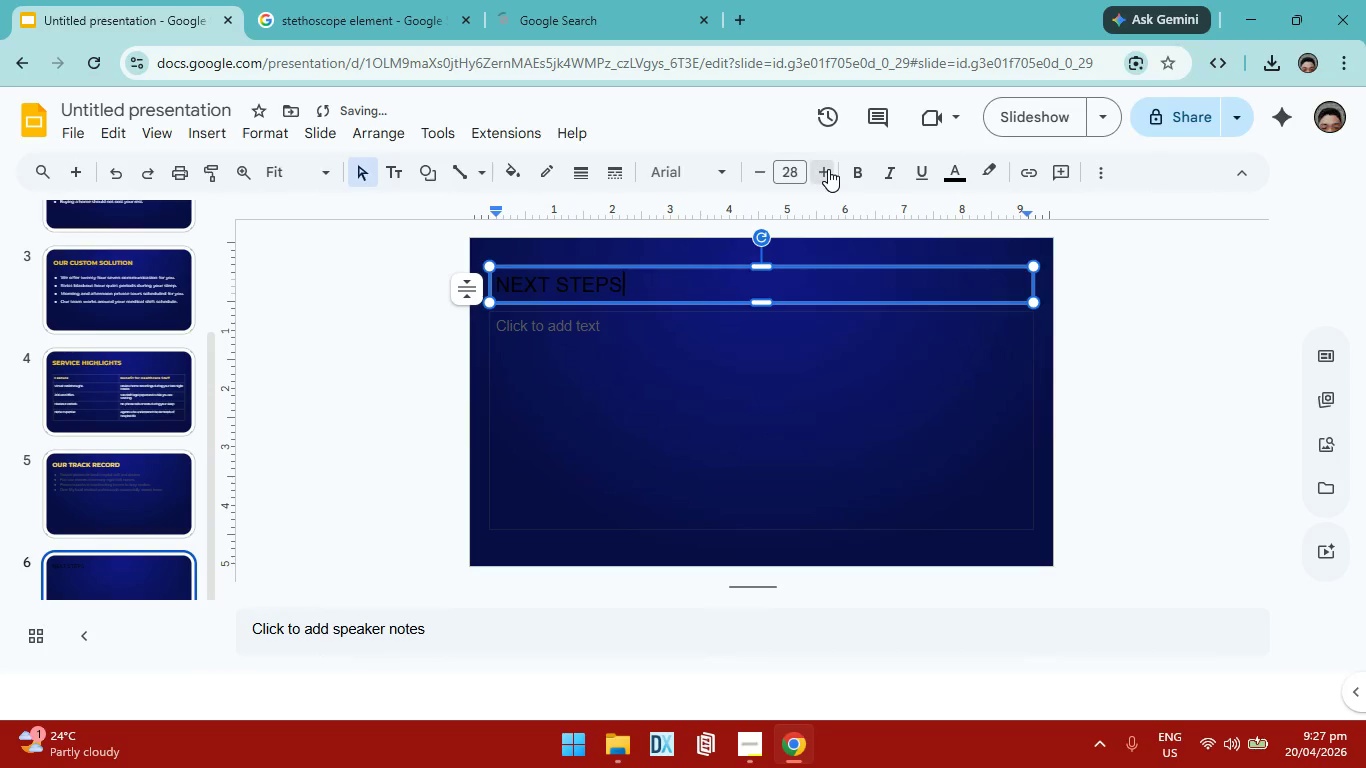 
triple_click([828, 169])
 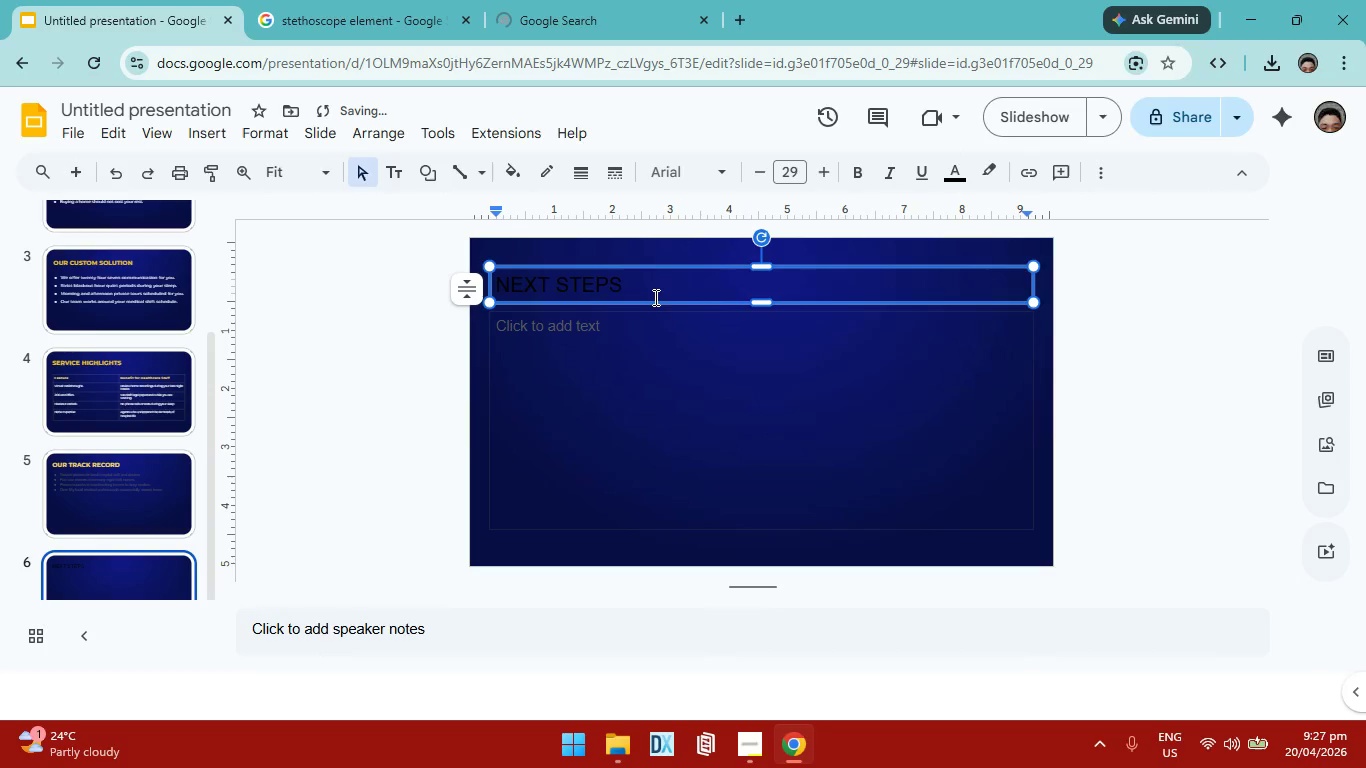 
left_click_drag(start_coordinate=[653, 298], to_coordinate=[502, 273])
 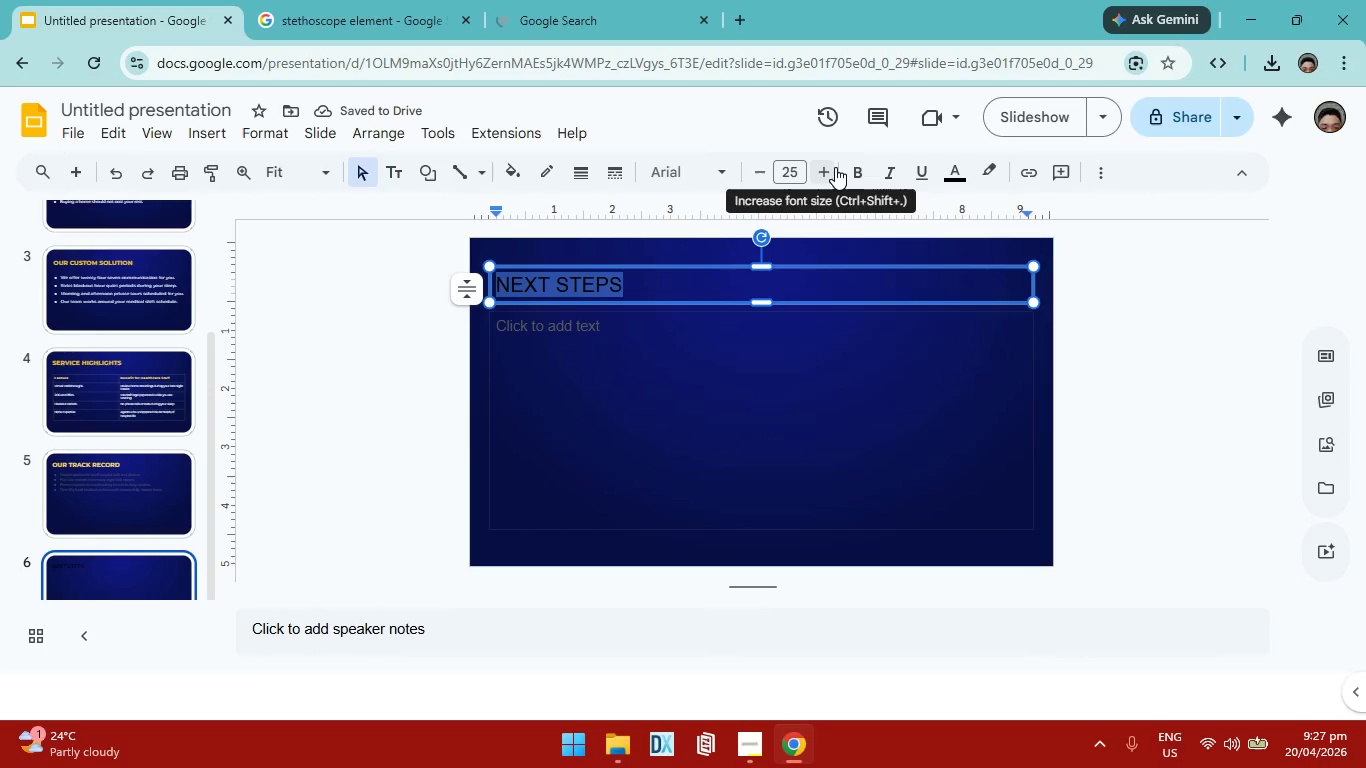 
double_click([835, 167])
 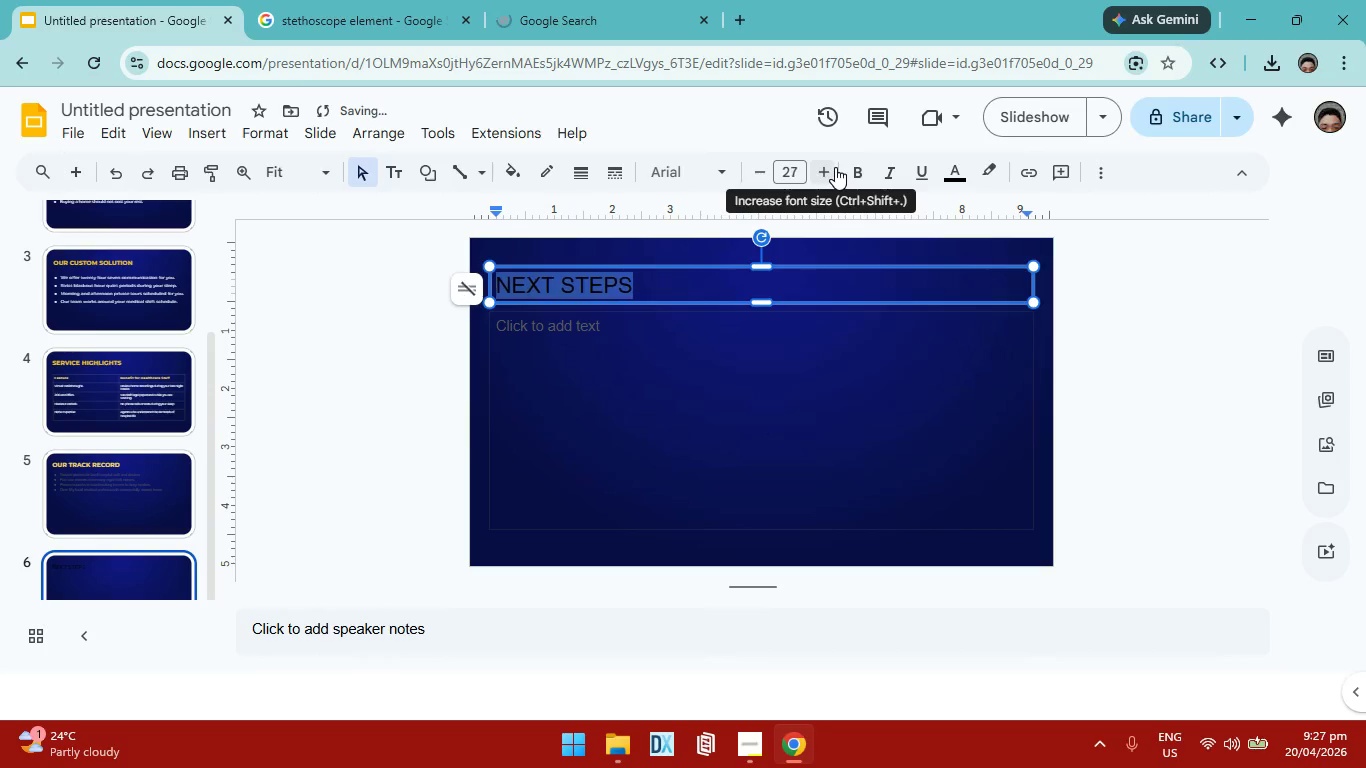 
triple_click([835, 167])
 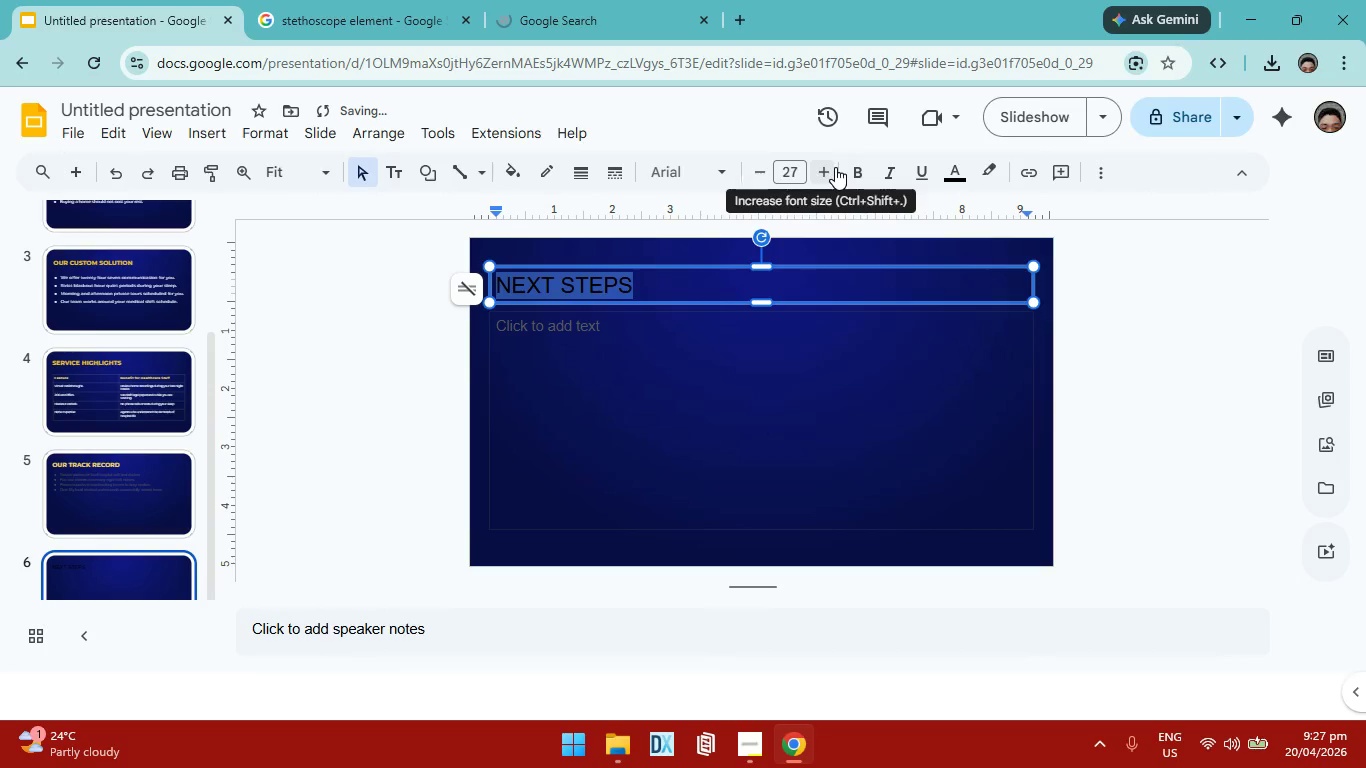 
triple_click([835, 167])
 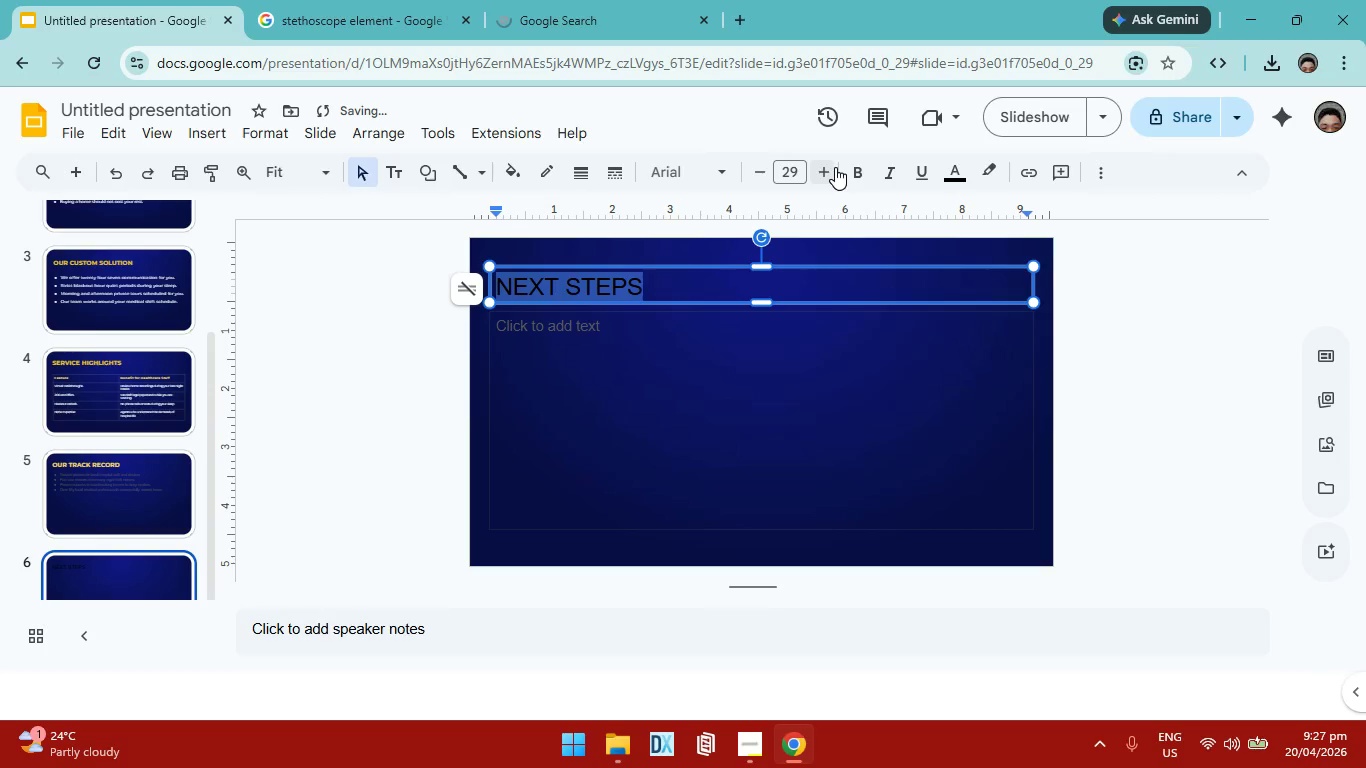 
triple_click([835, 167])
 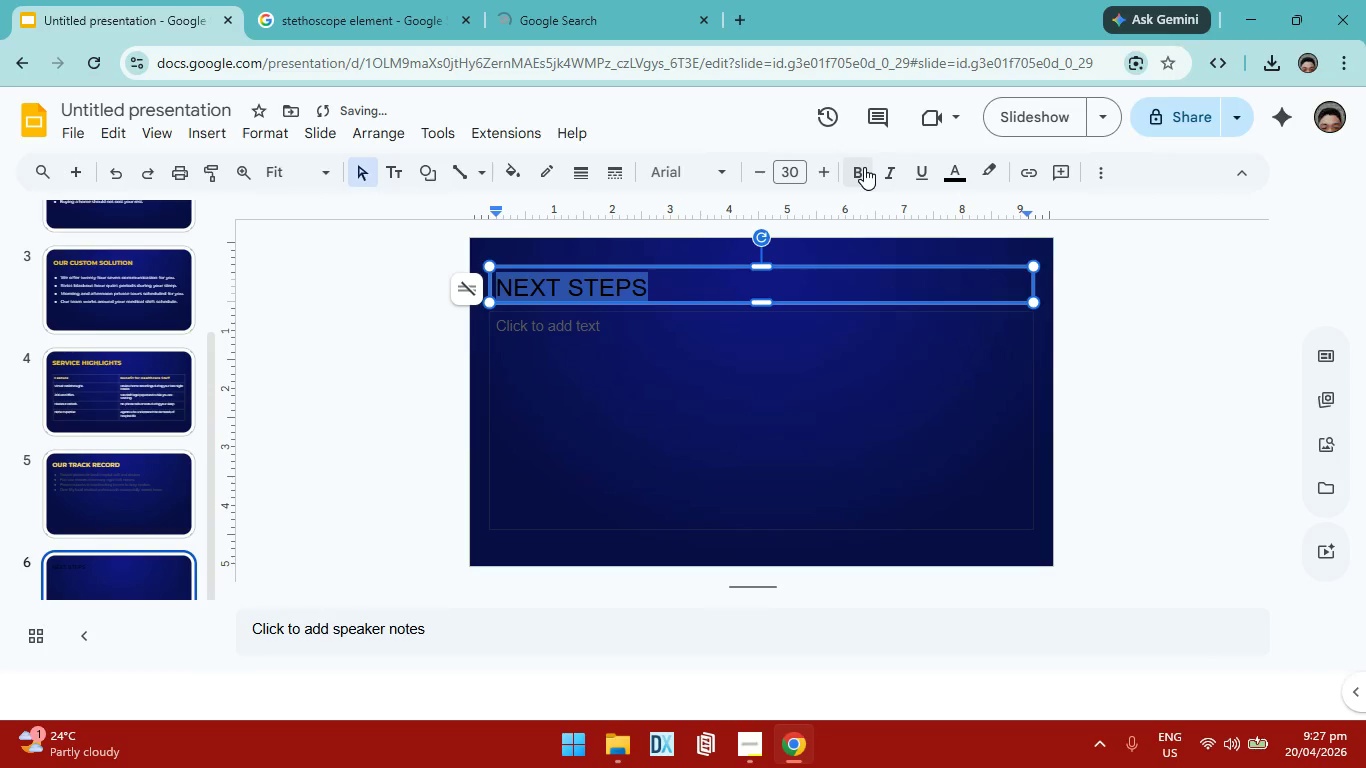 
left_click([864, 167])
 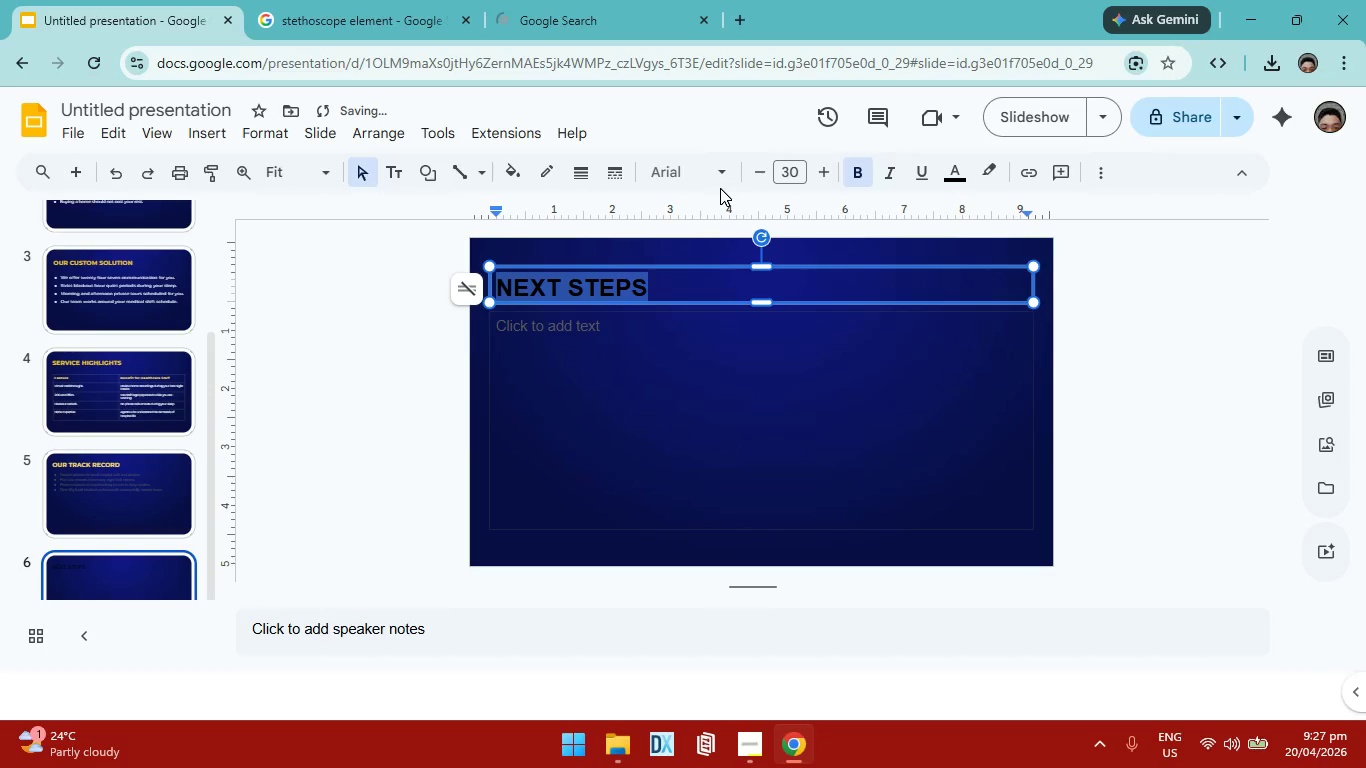 
left_click([727, 174])
 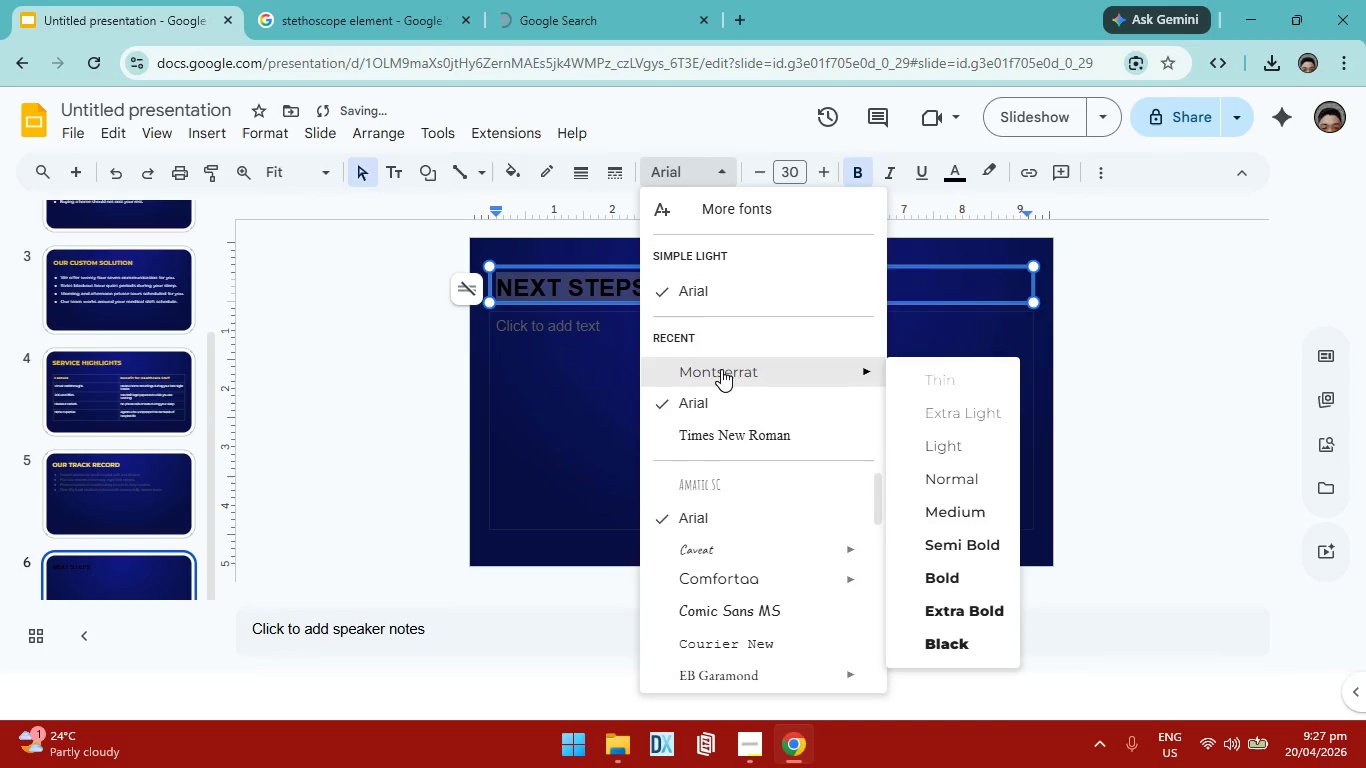 
left_click([721, 369])
 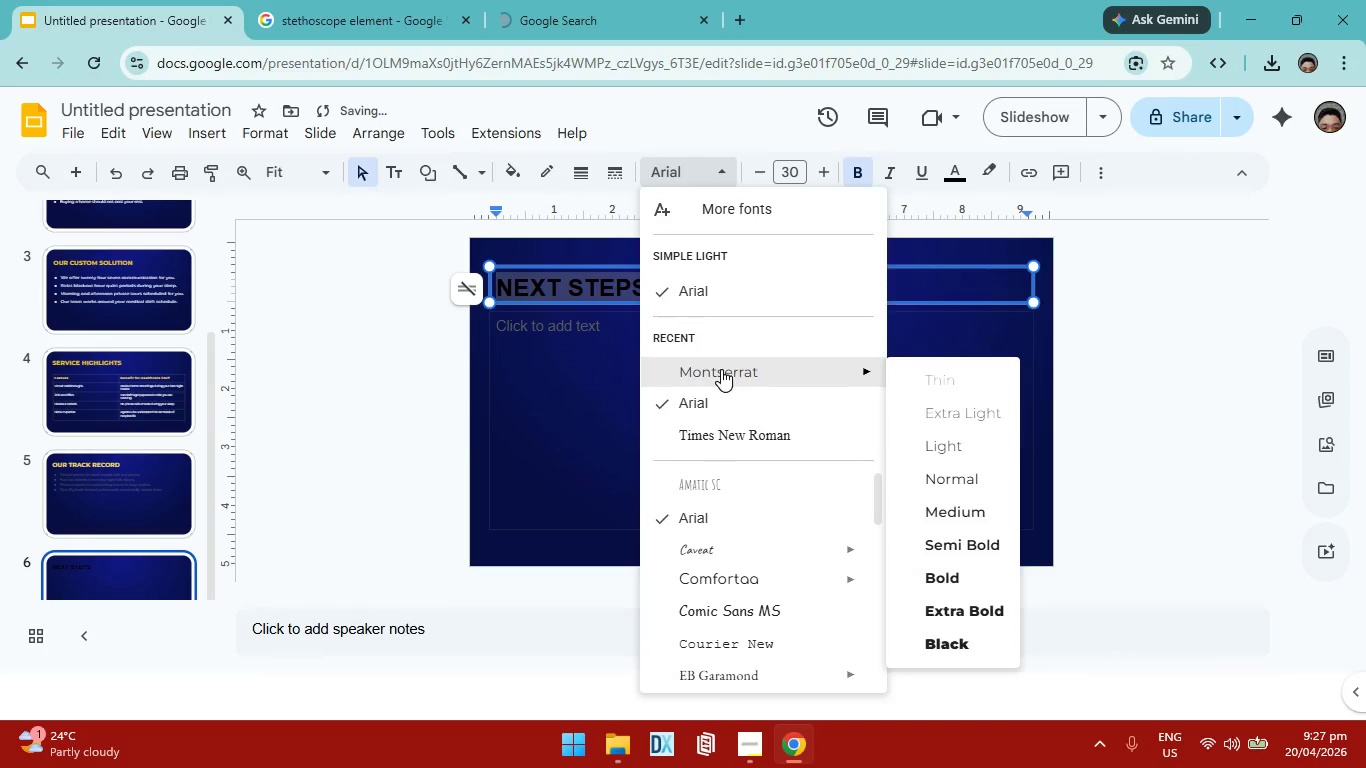 
left_click([947, 173])
 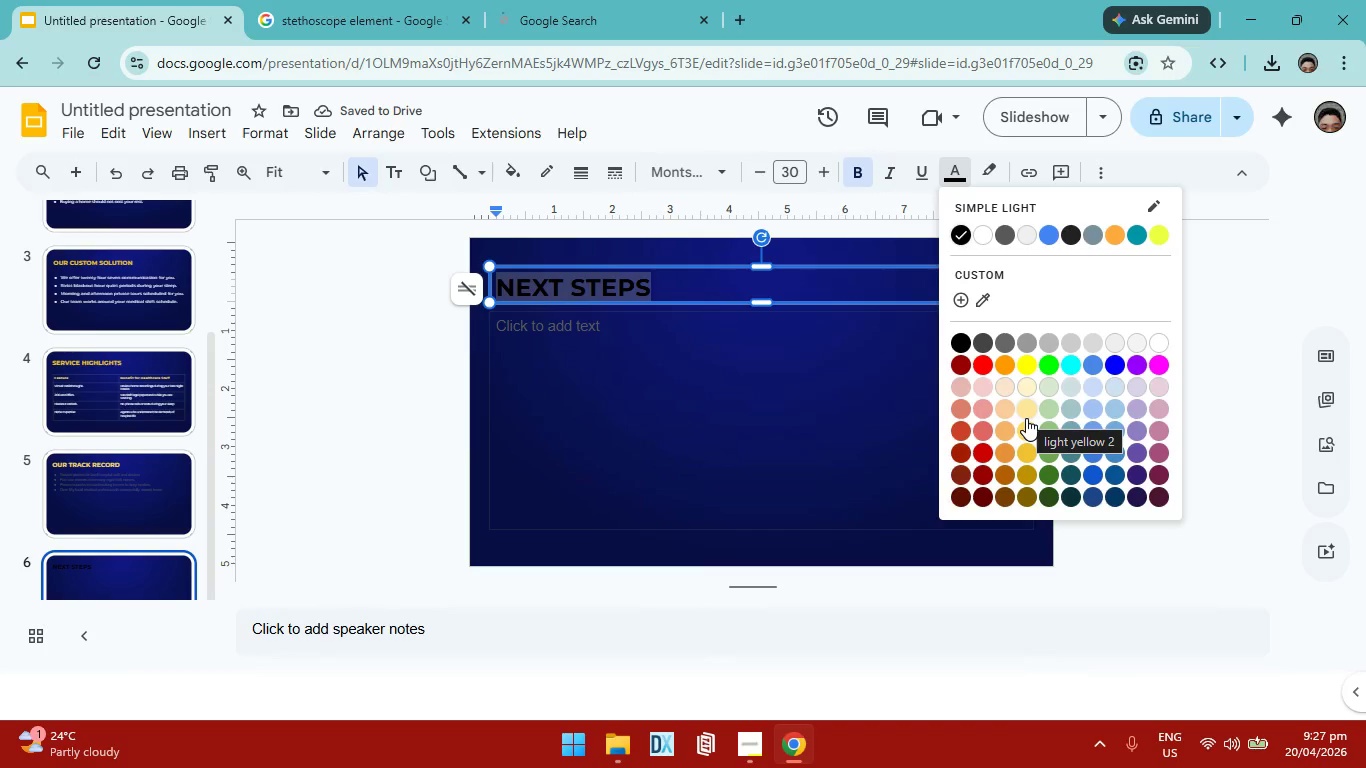 
left_click([1026, 426])
 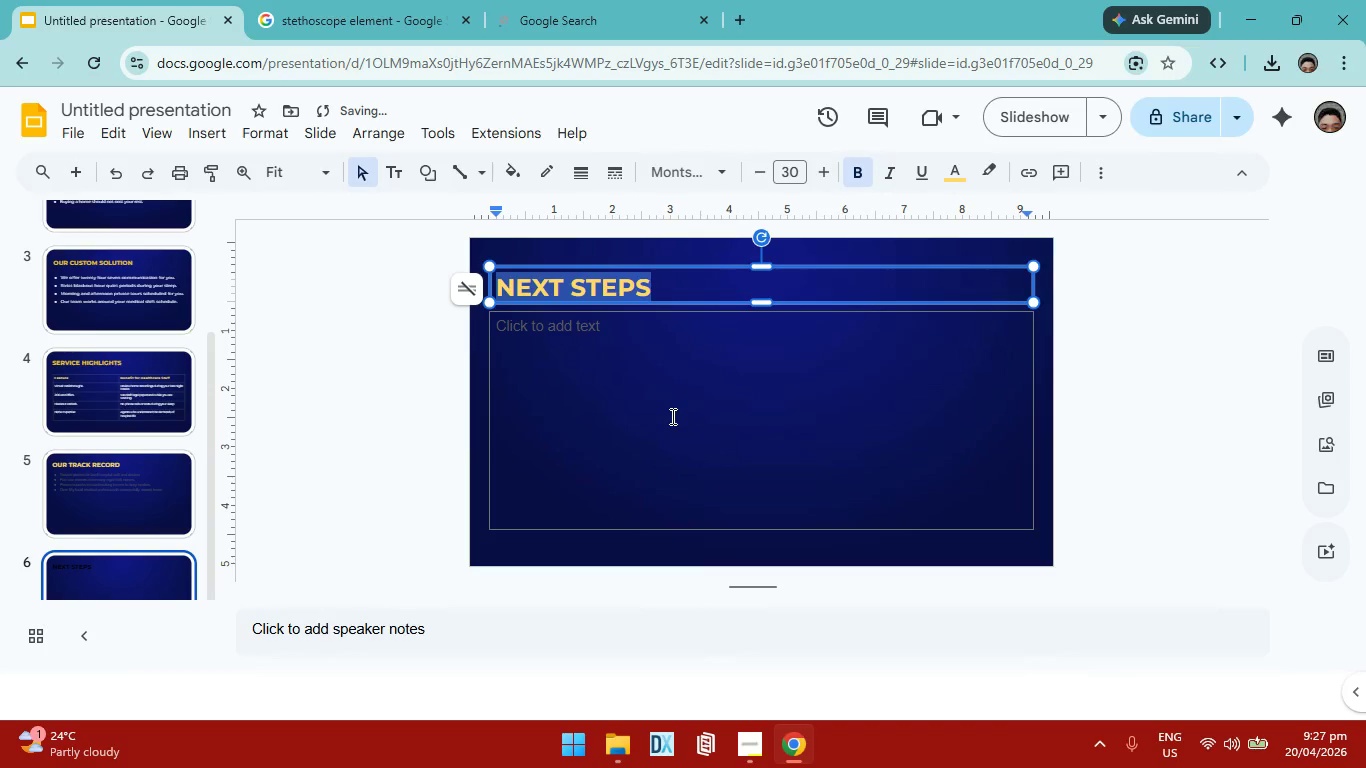 
left_click([671, 416])
 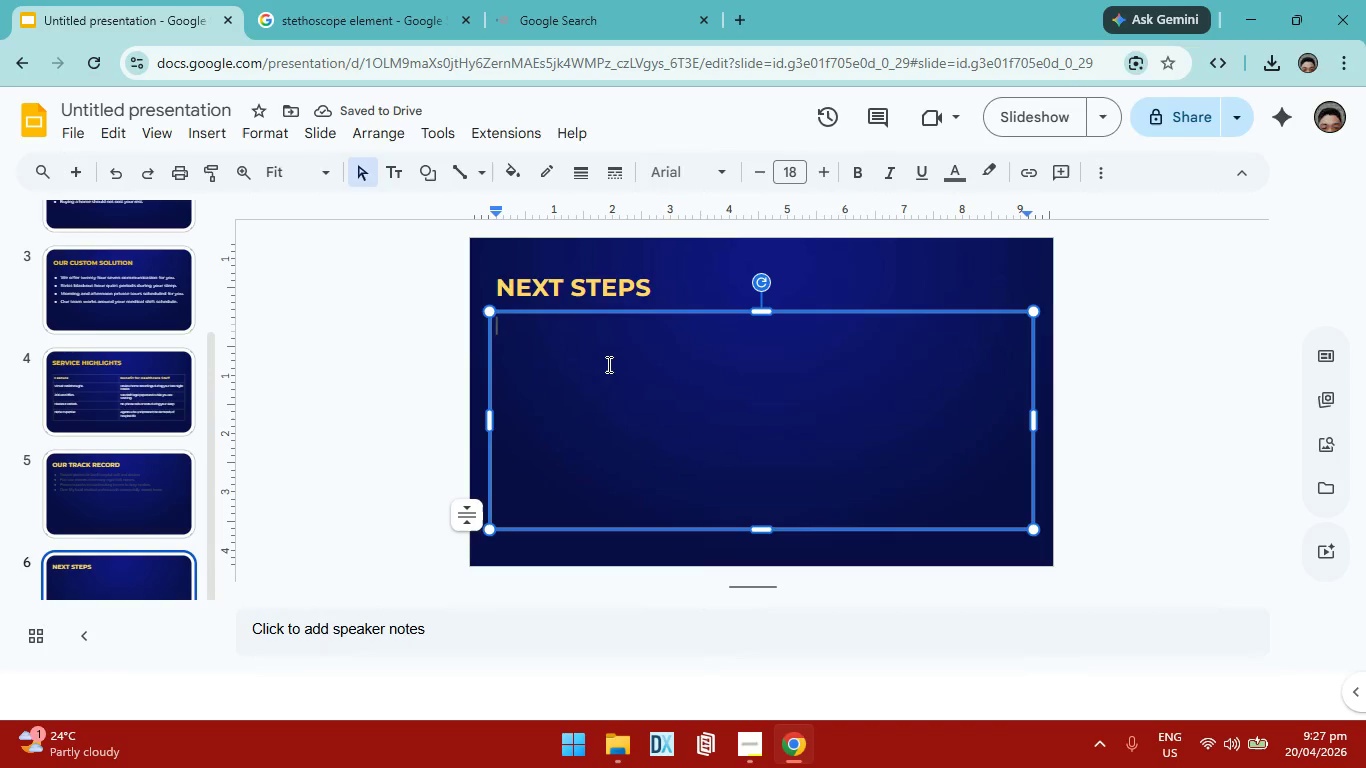 
left_click([538, 344])
 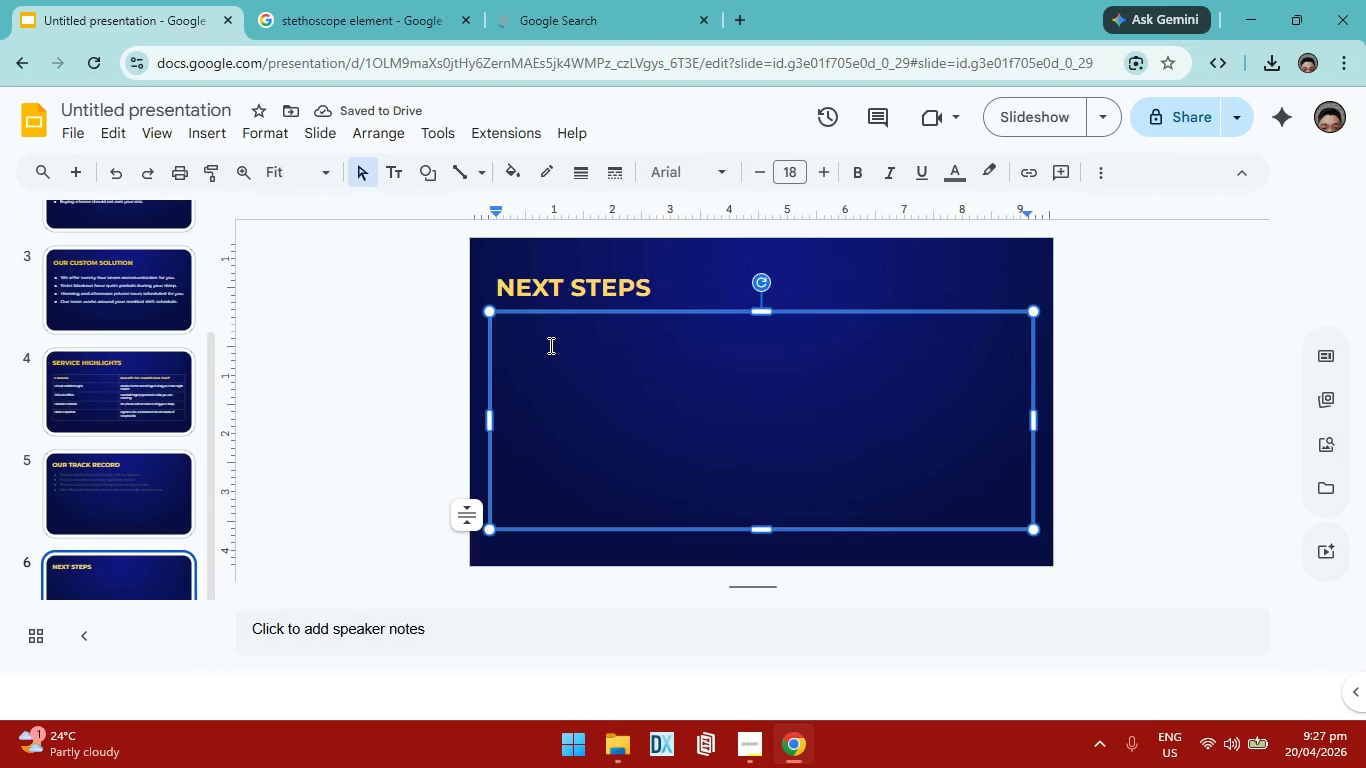 
type(Con)
key(Backspace)
key(Backspace)
key(Backspace)
type(con)
key(Backspace)
key(Backspace)
type(ONTCT )
key(Backspace)
key(Backspace)
key(Backspace)
type(ACT US TODAY TO SCHEDULE )
 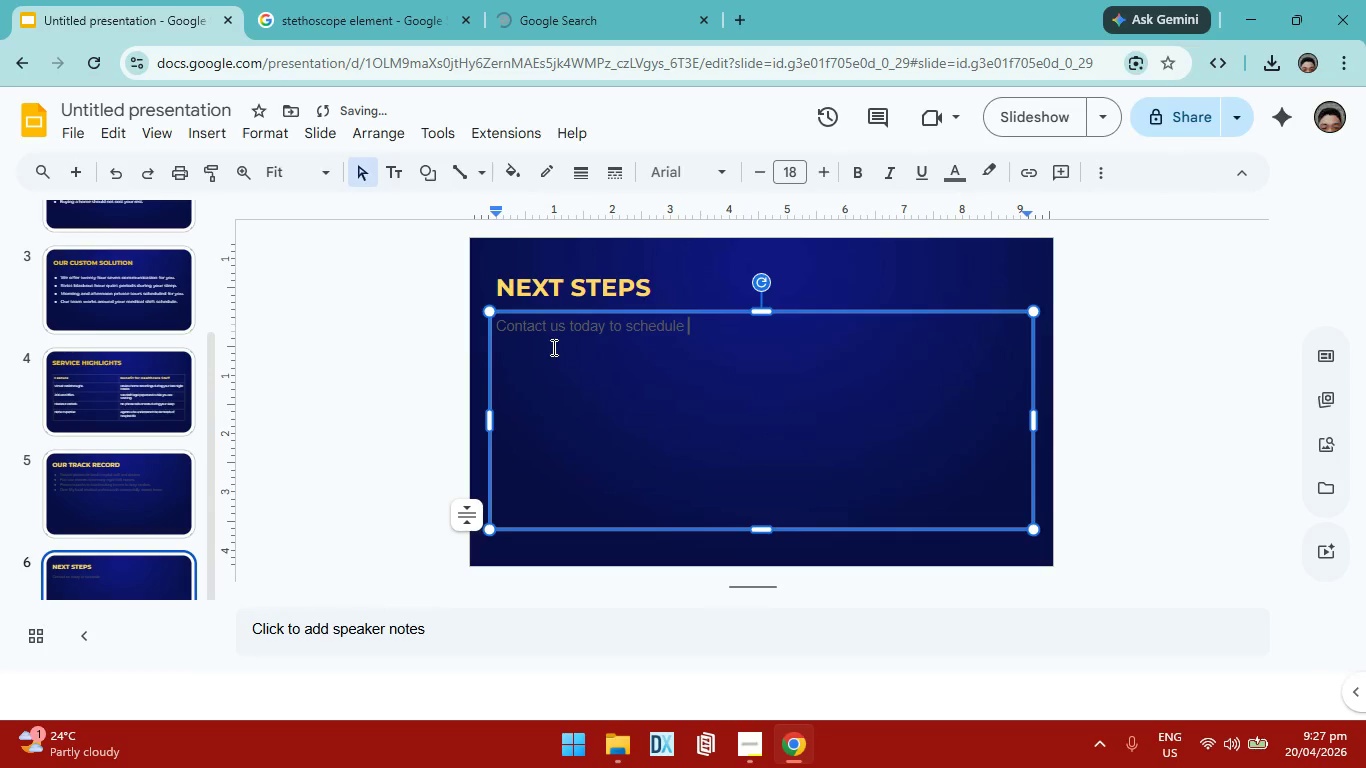 
type(YOUR PRIVATE CNSU)
key(Backspace)
key(Backspace)
key(Backspace)
type(ONSULATION )
key(Backspace)
key(Backspace)
key(Backspace)
key(Backspace)
key(Backspace)
key(Backspace)
type(TATION.)
 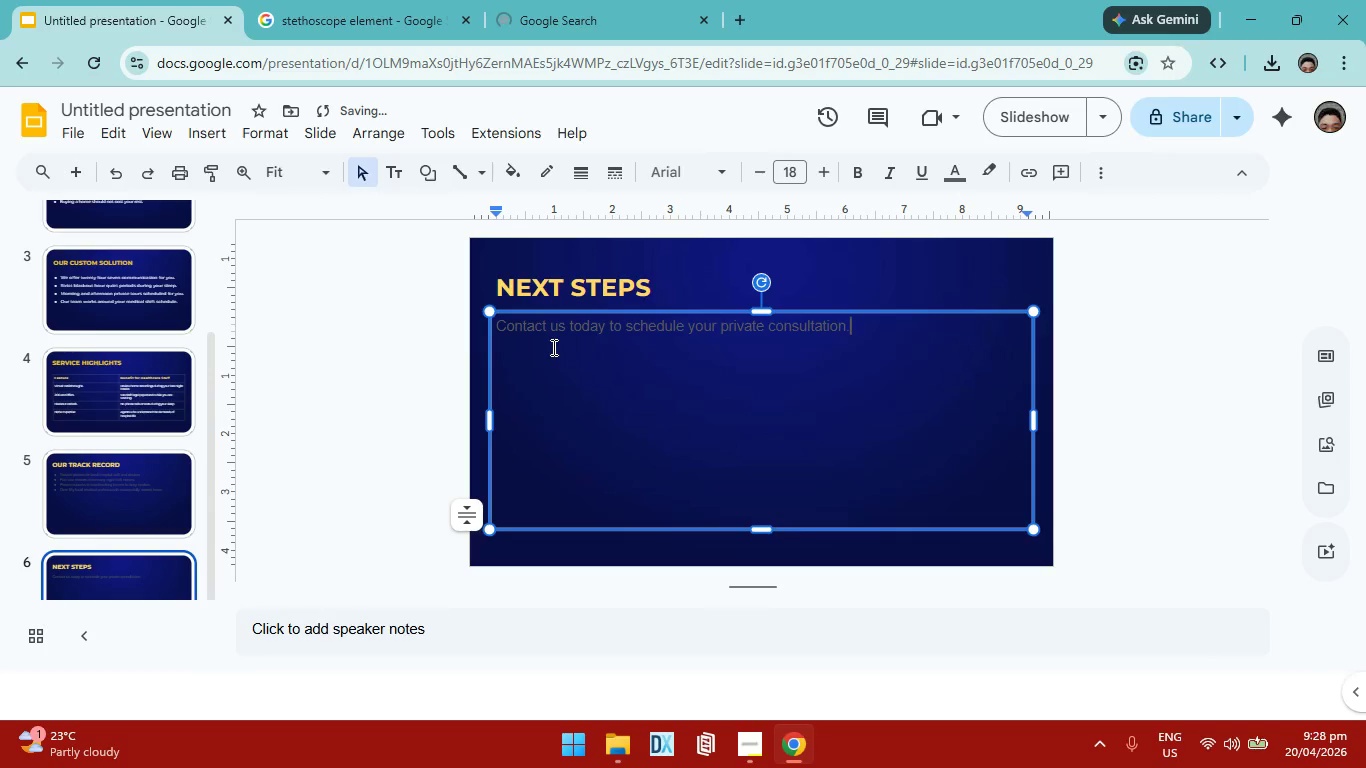 
key(Enter)
 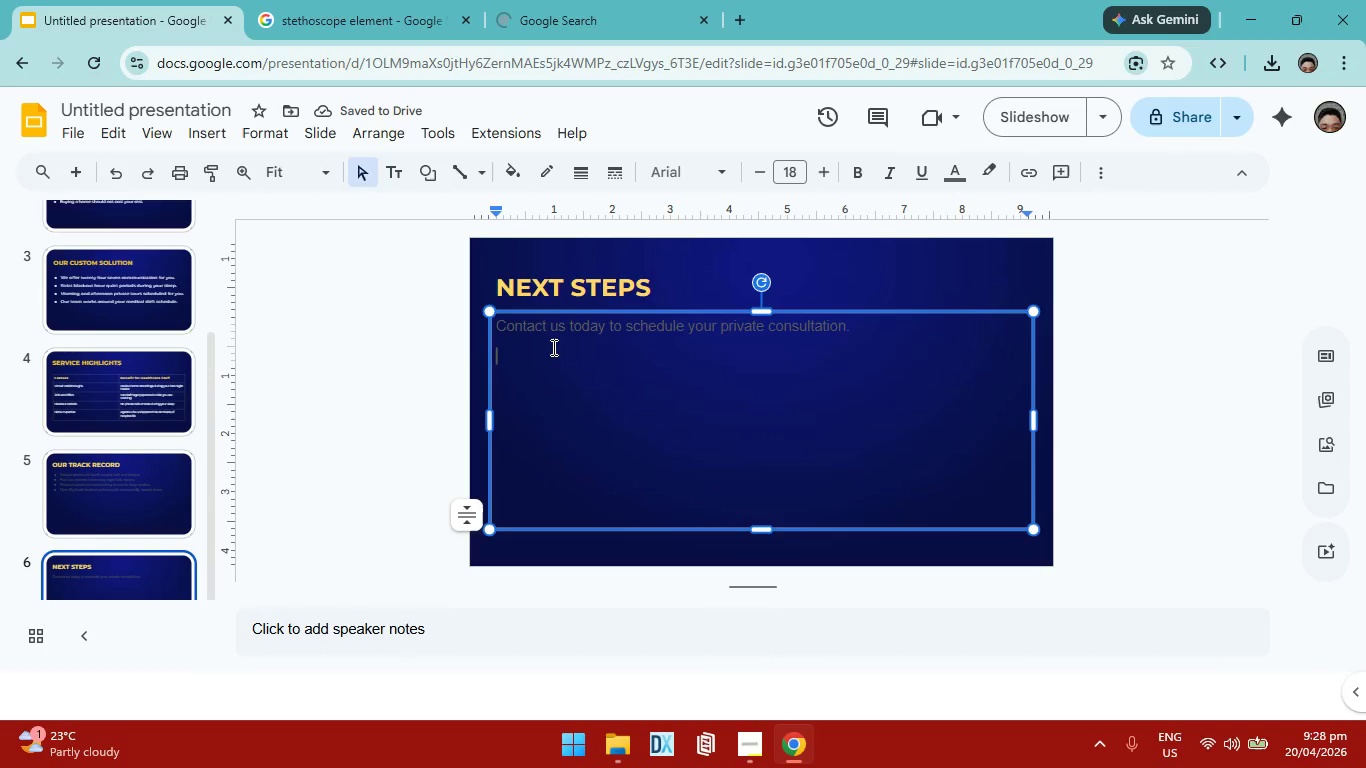 
wait(5.02)
 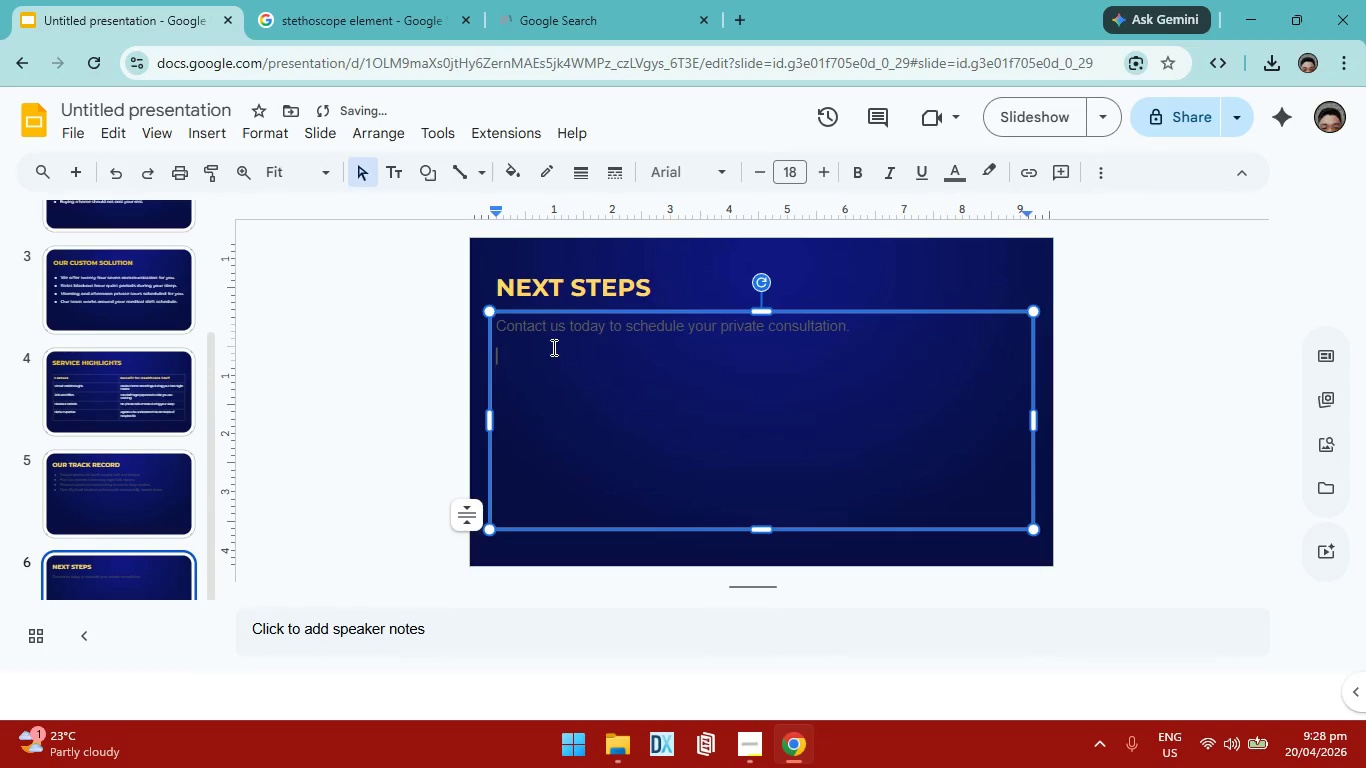 
type(Find your perfect home without losing vital steps)
key(Backspace)
key(Backspace)
key(Backspace)
key(Backspace)
type(leep)
 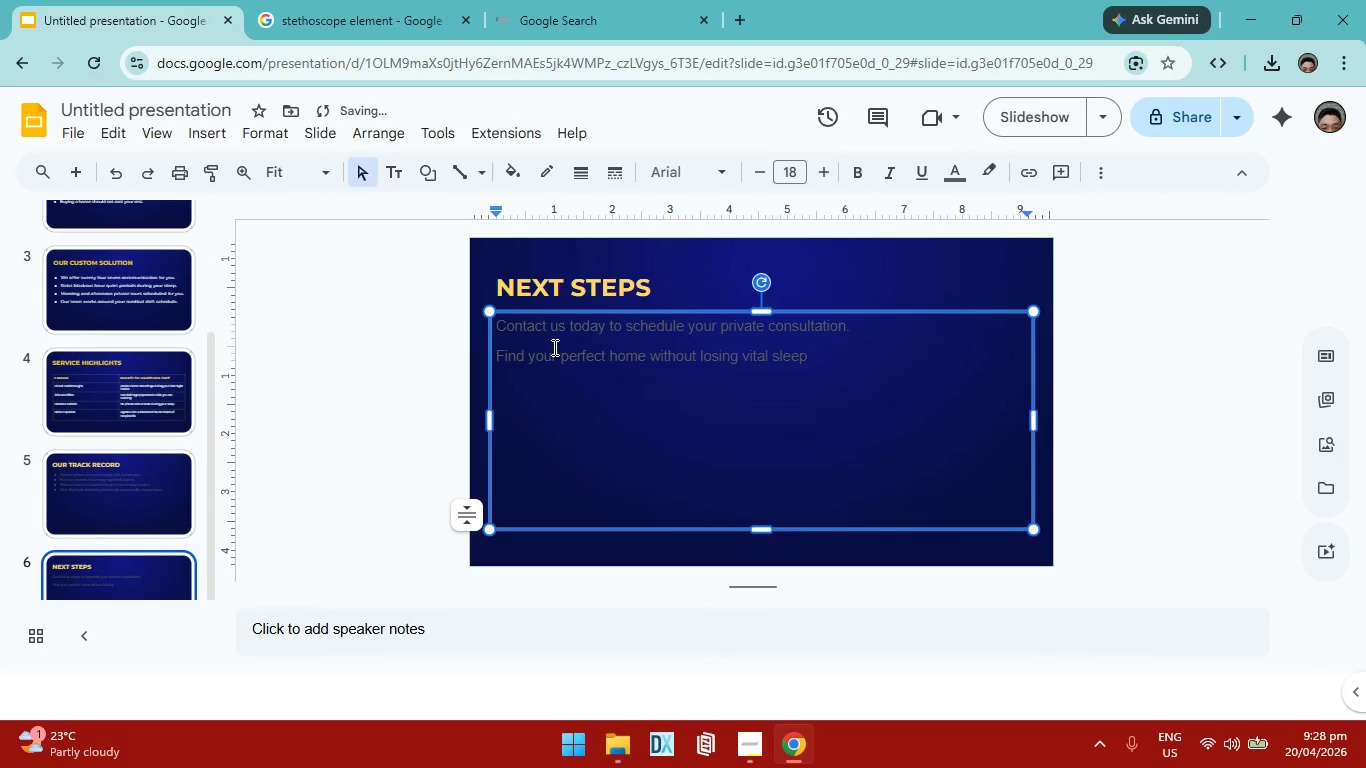 
key(Enter)
 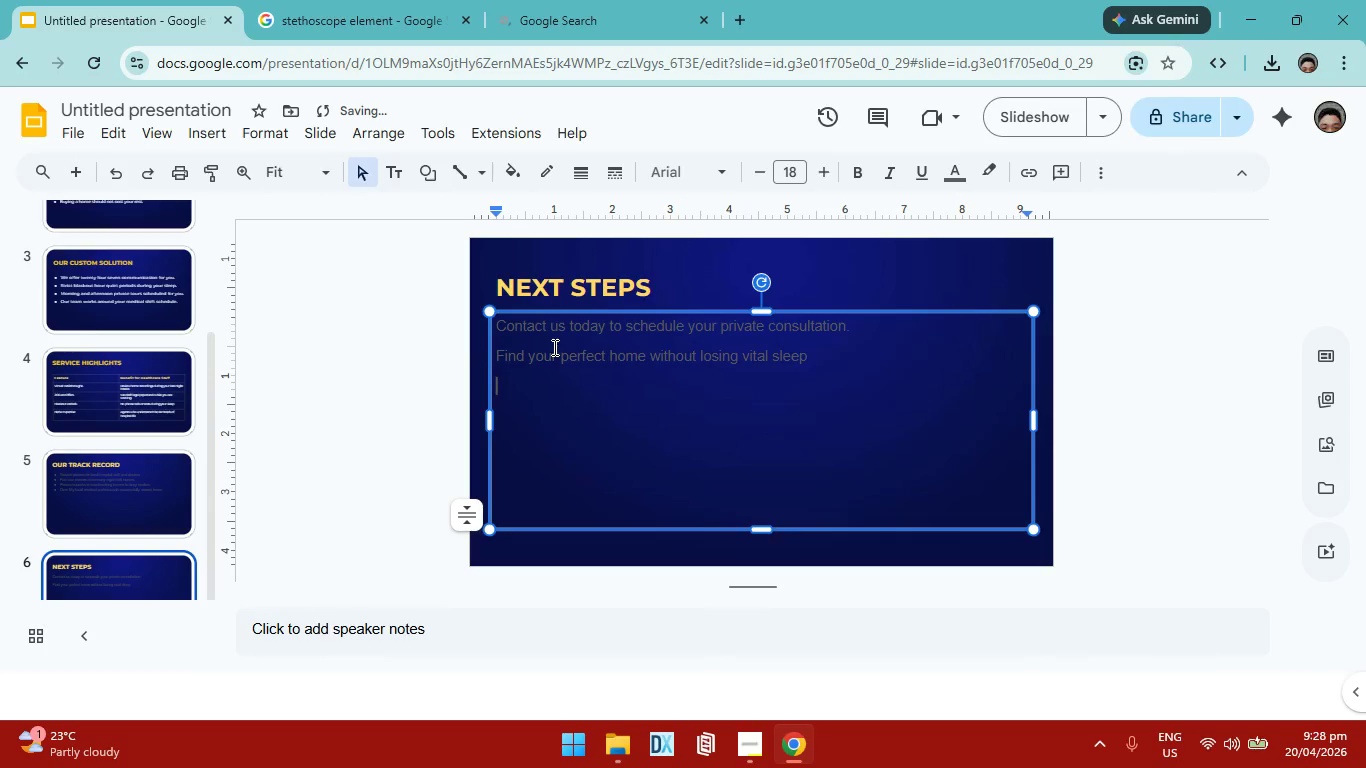 
type(Email us today at elene)
key(Backspace)
type(a.vance@gmail.com for more details.)
 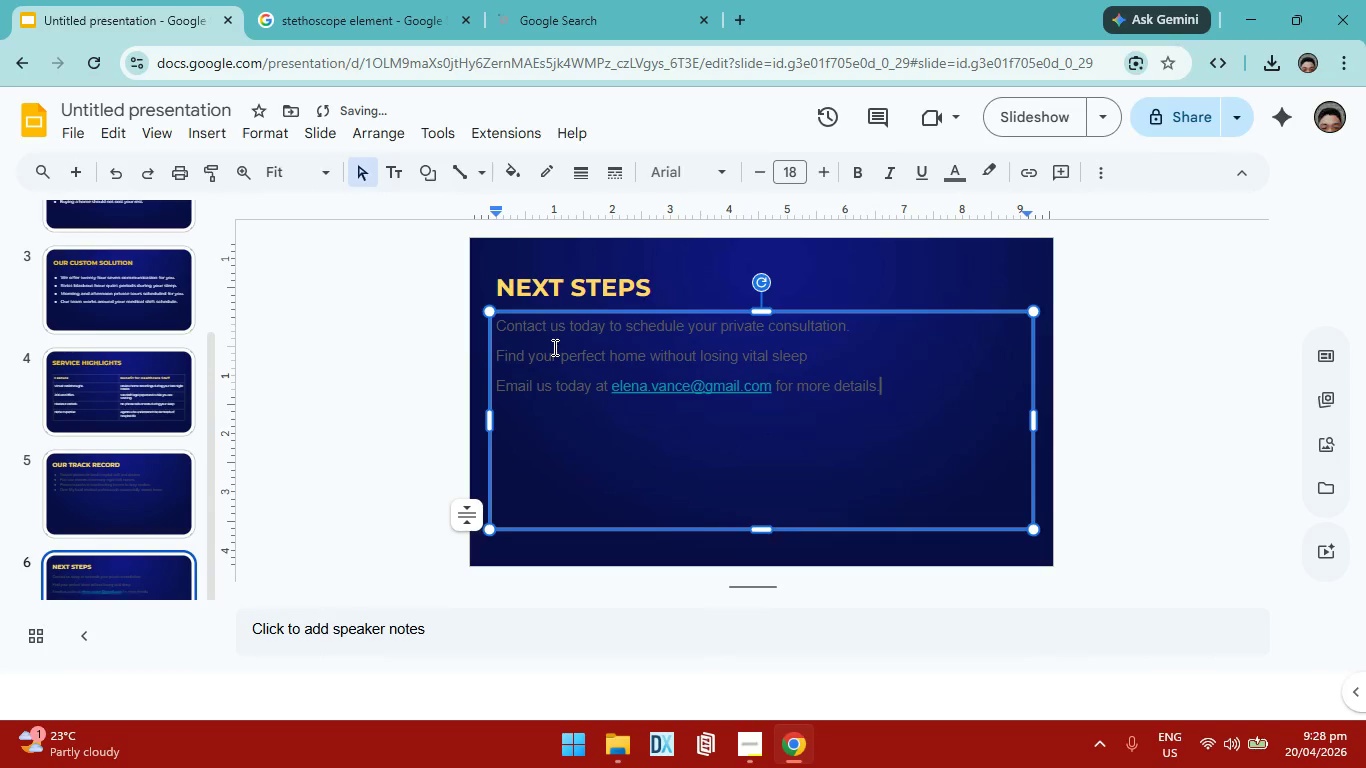 
wait(6.36)
 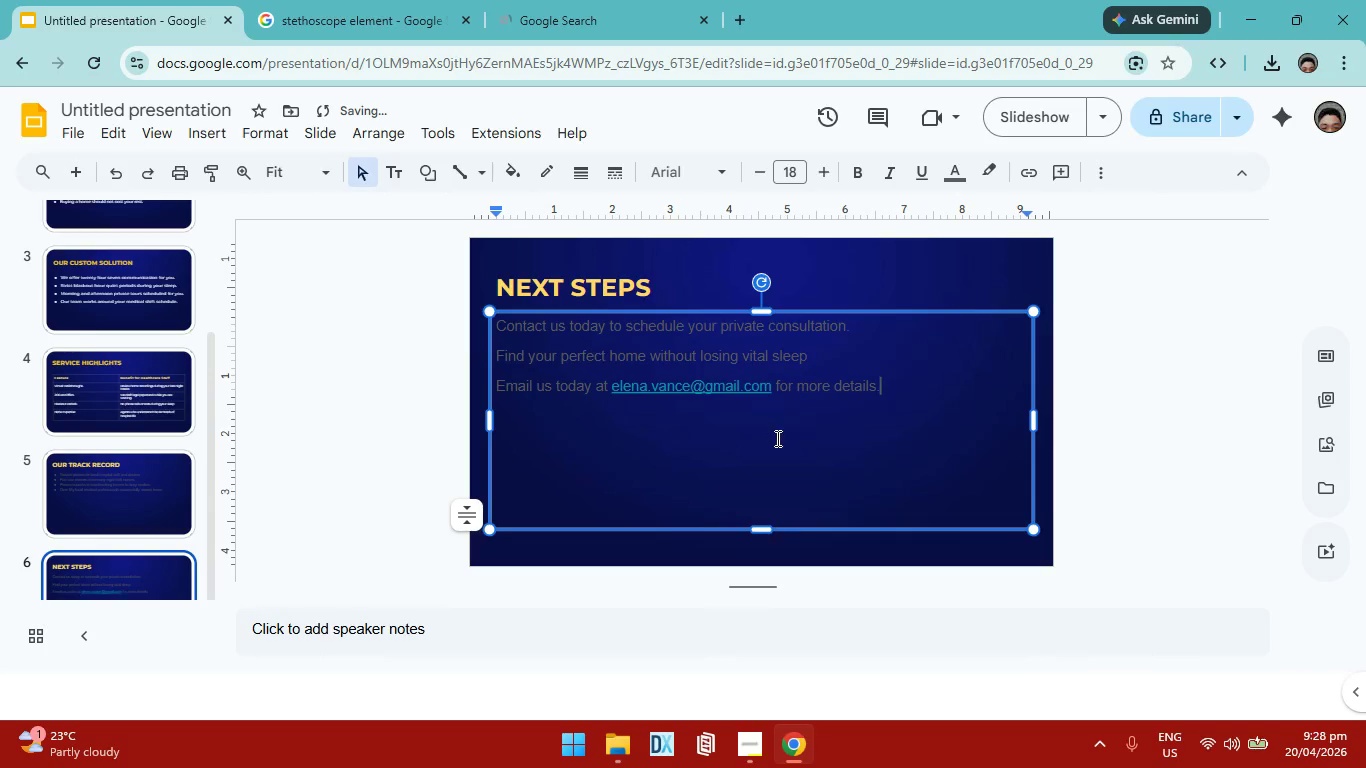 
left_click_drag(start_coordinate=[917, 391], to_coordinate=[495, 329])
 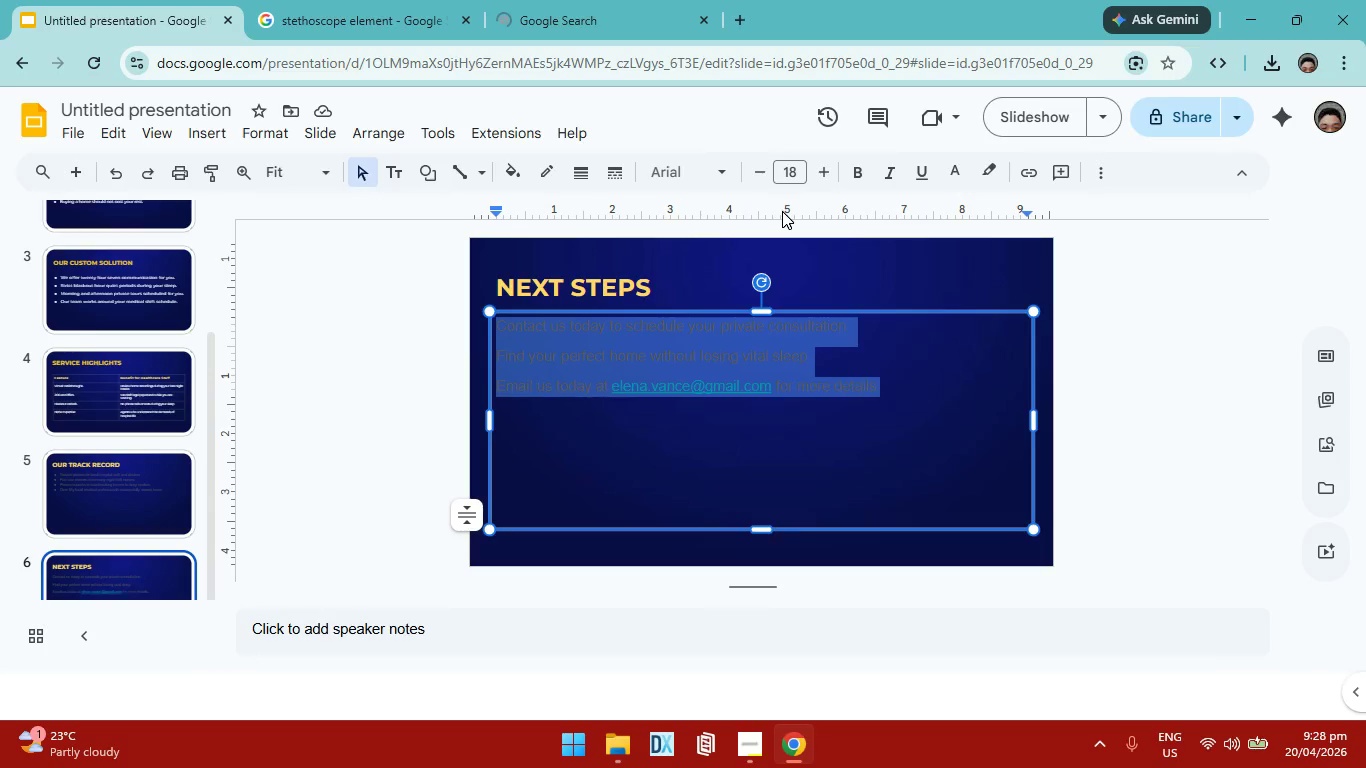 
left_click([821, 172])
 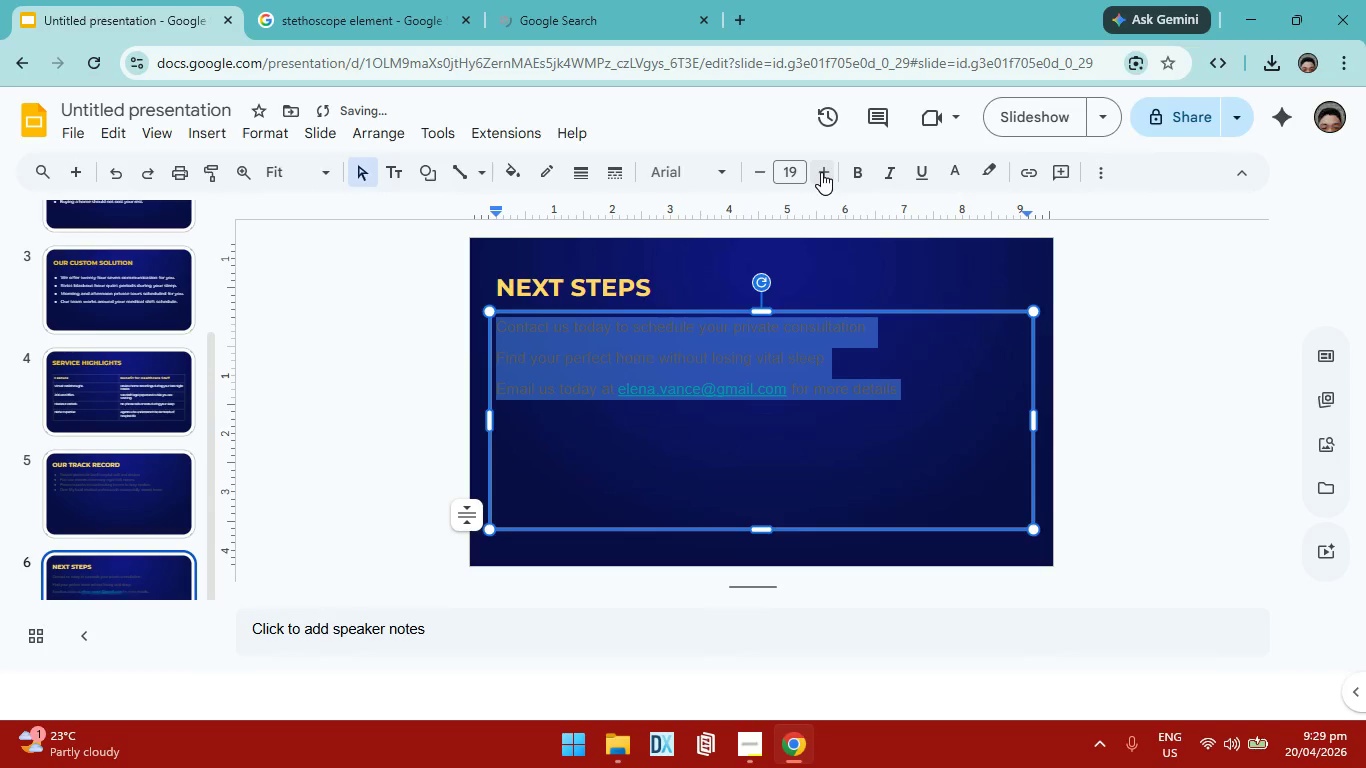 
left_click([821, 172])
 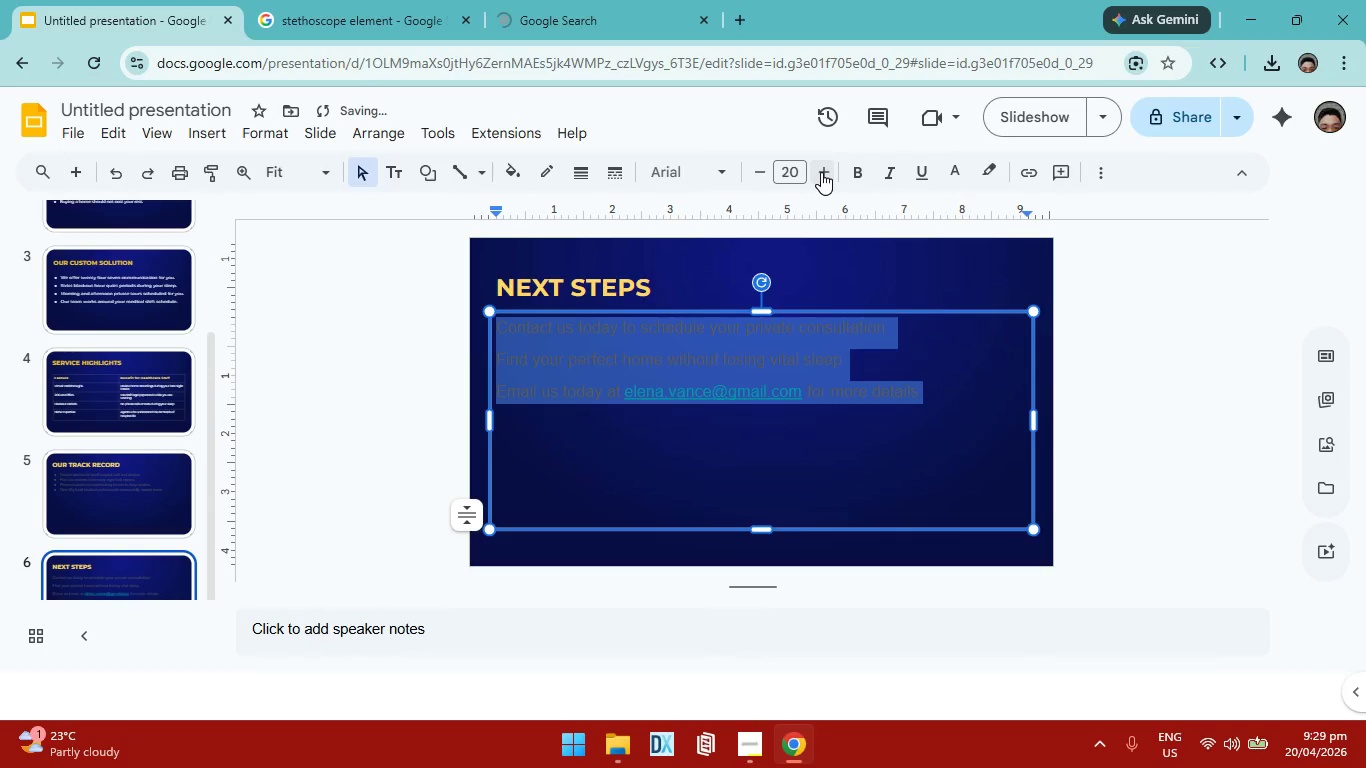 
left_click([963, 170])
 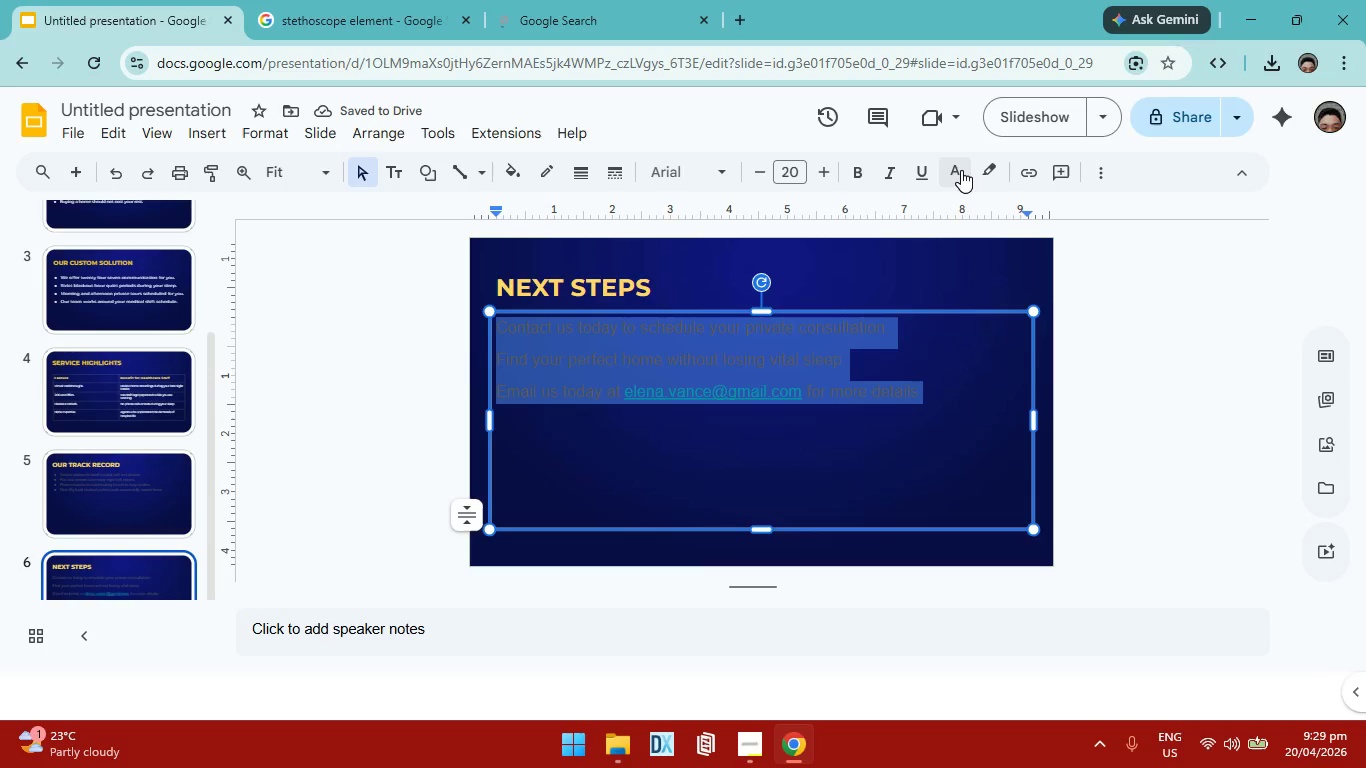 
left_click([980, 230])
 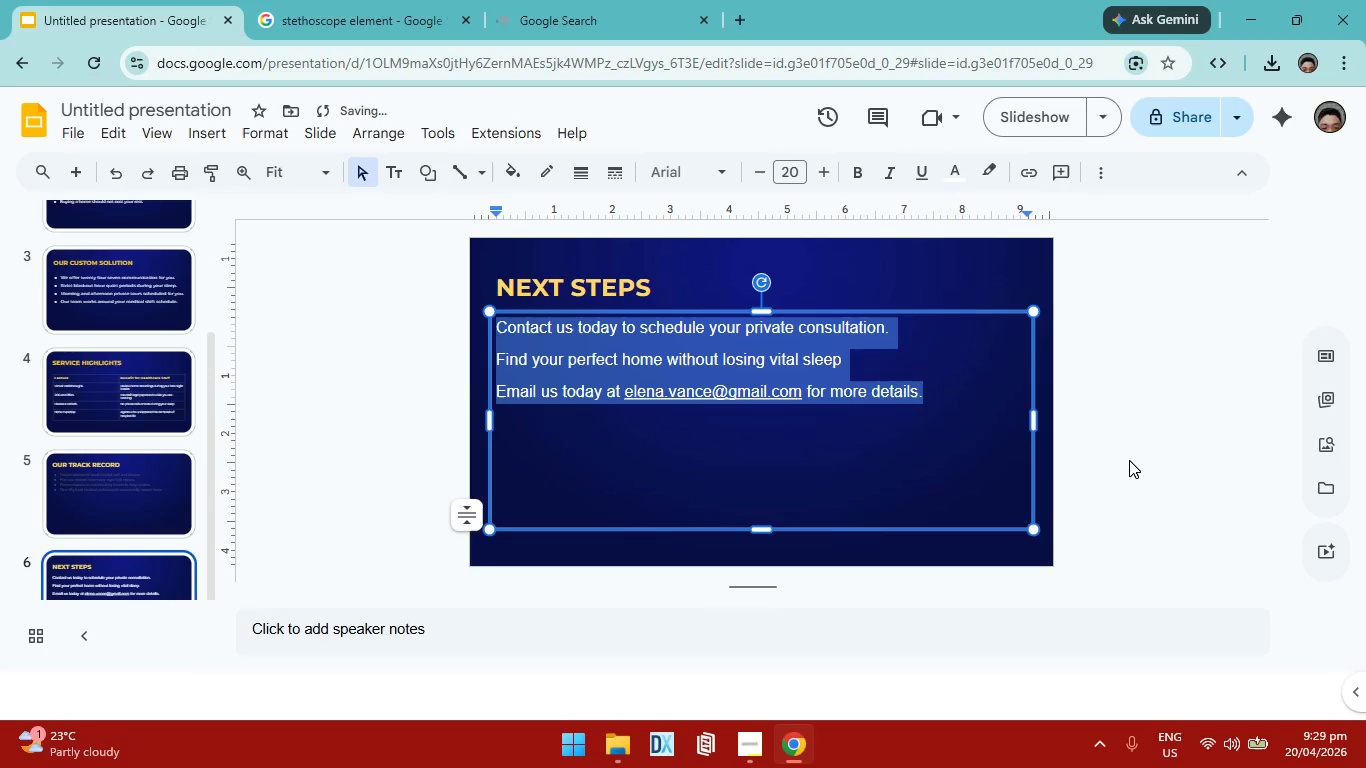 
left_click([1129, 460])
 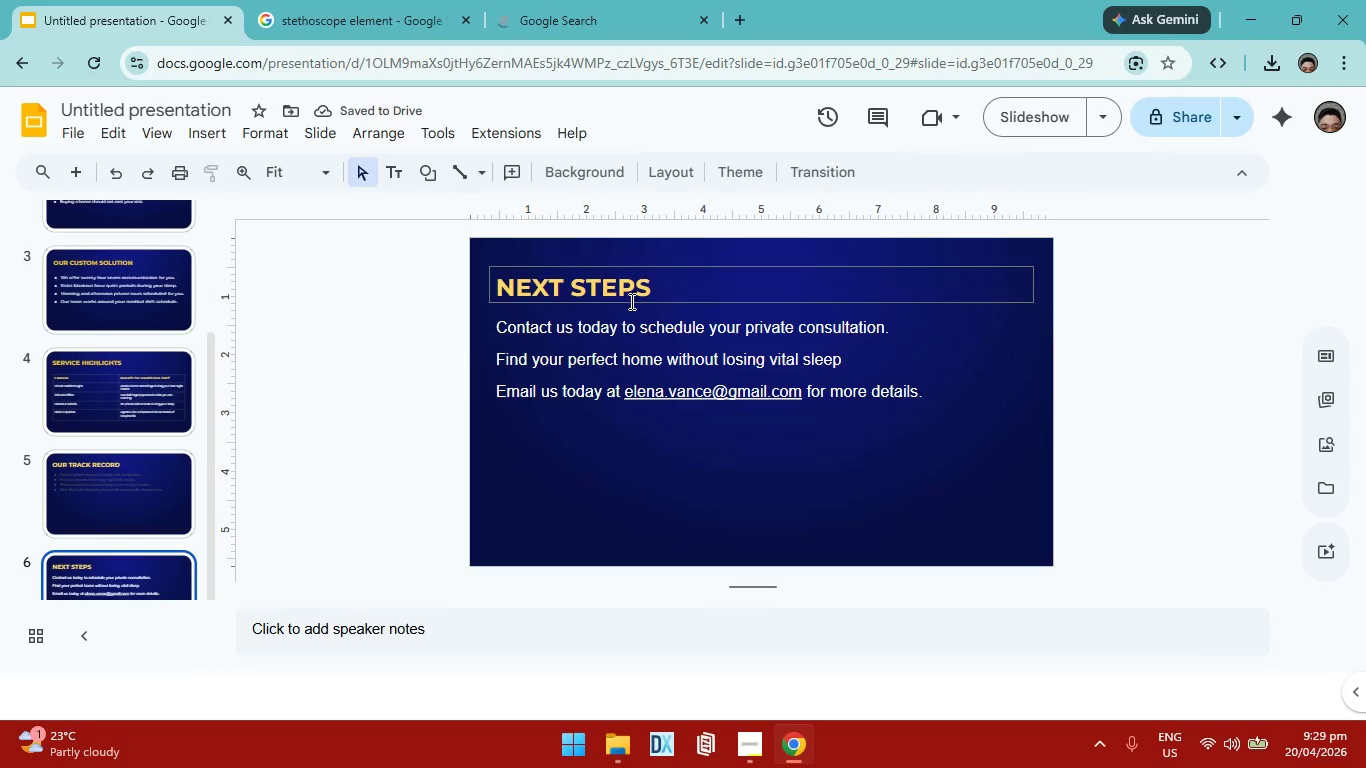 
left_click([674, 326])
 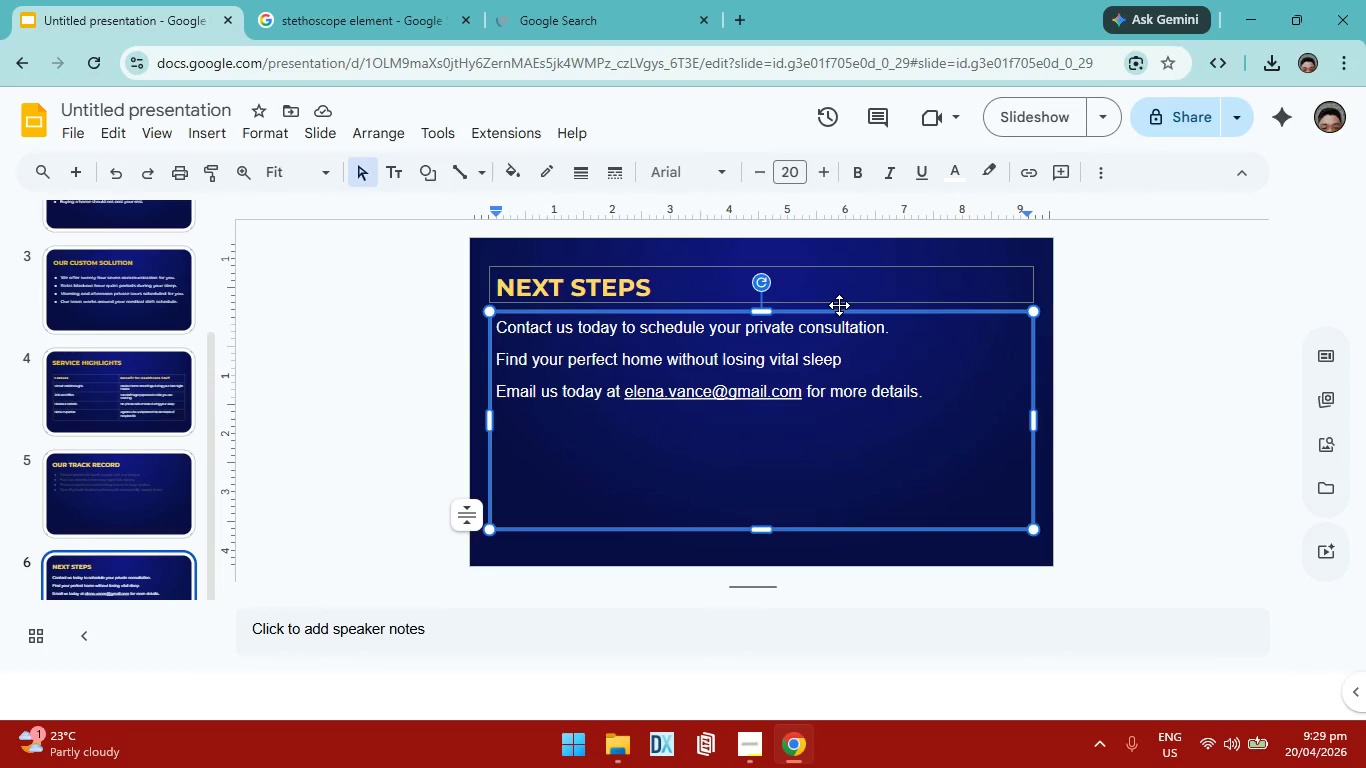 
left_click_drag(start_coordinate=[842, 314], to_coordinate=[843, 339])
 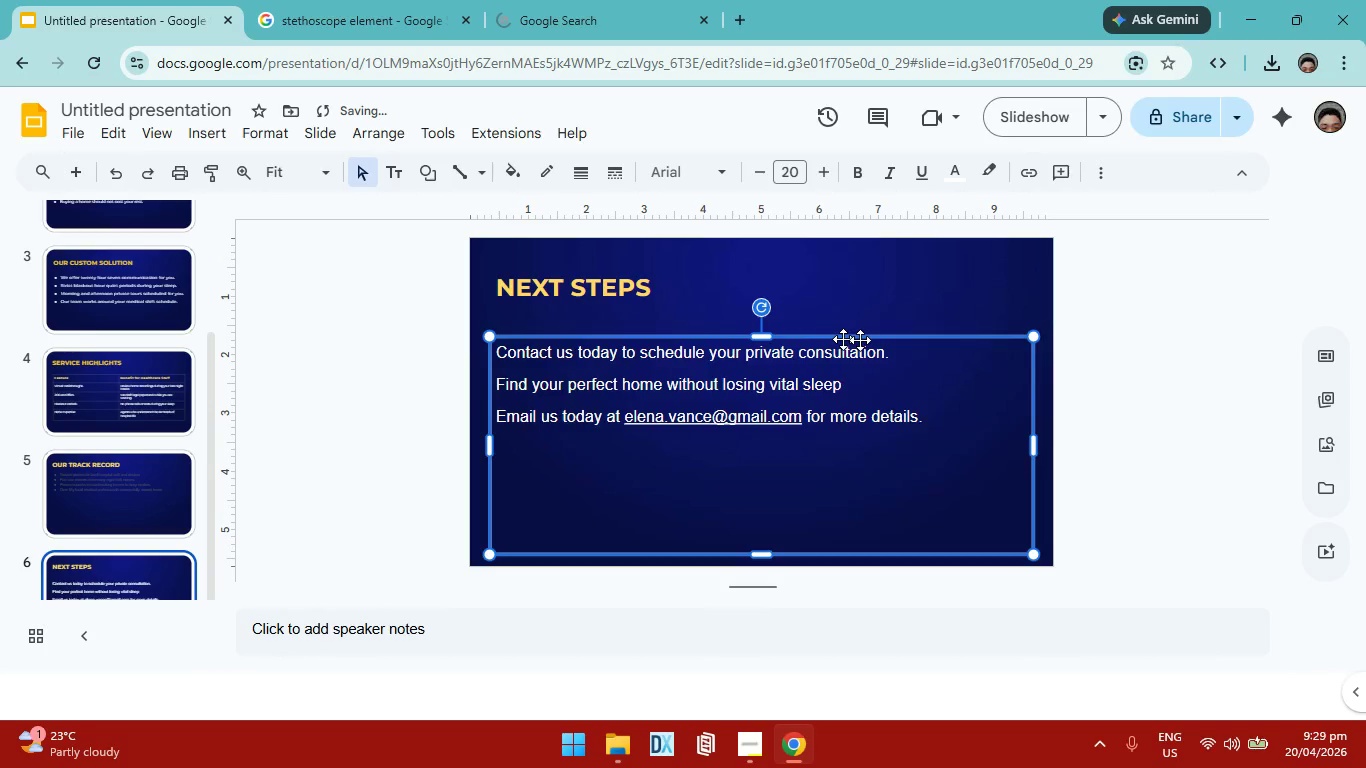 
left_click([1169, 383])
 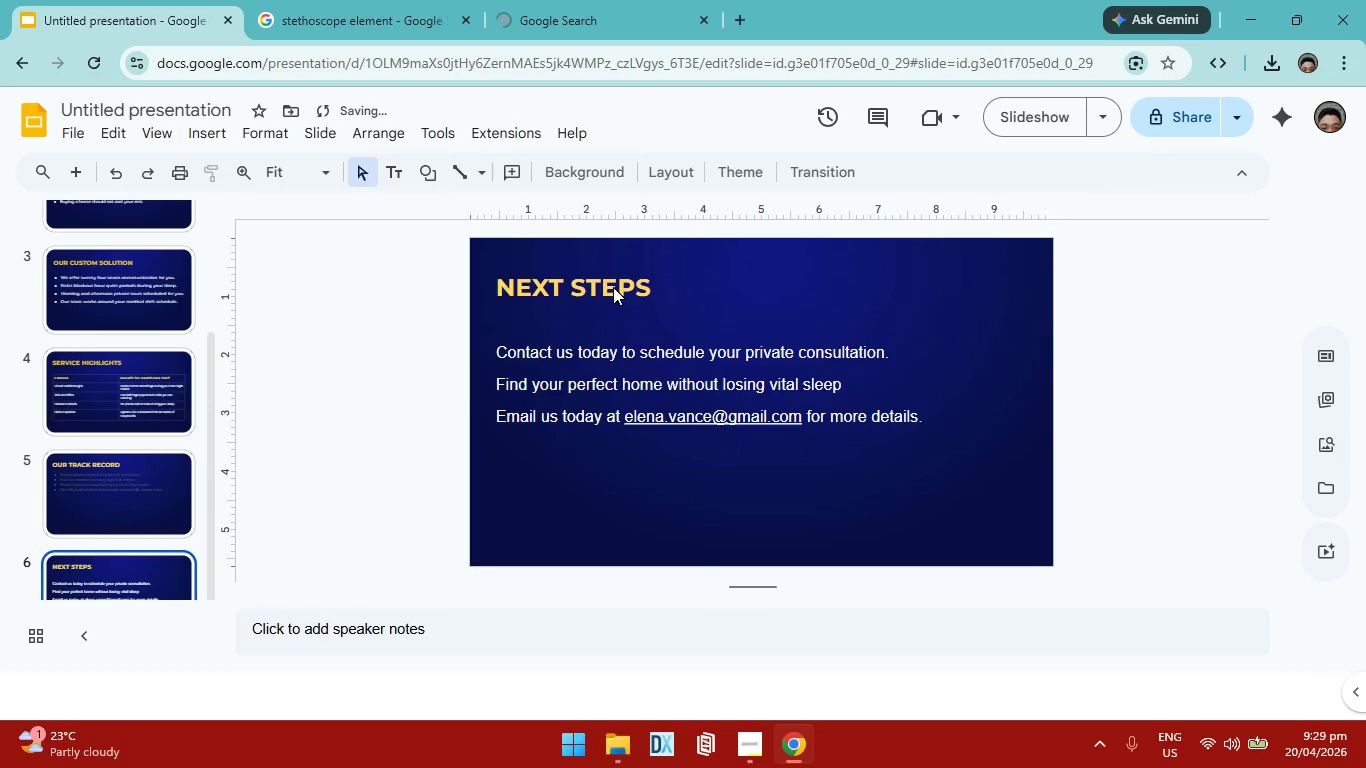 
left_click([613, 287])
 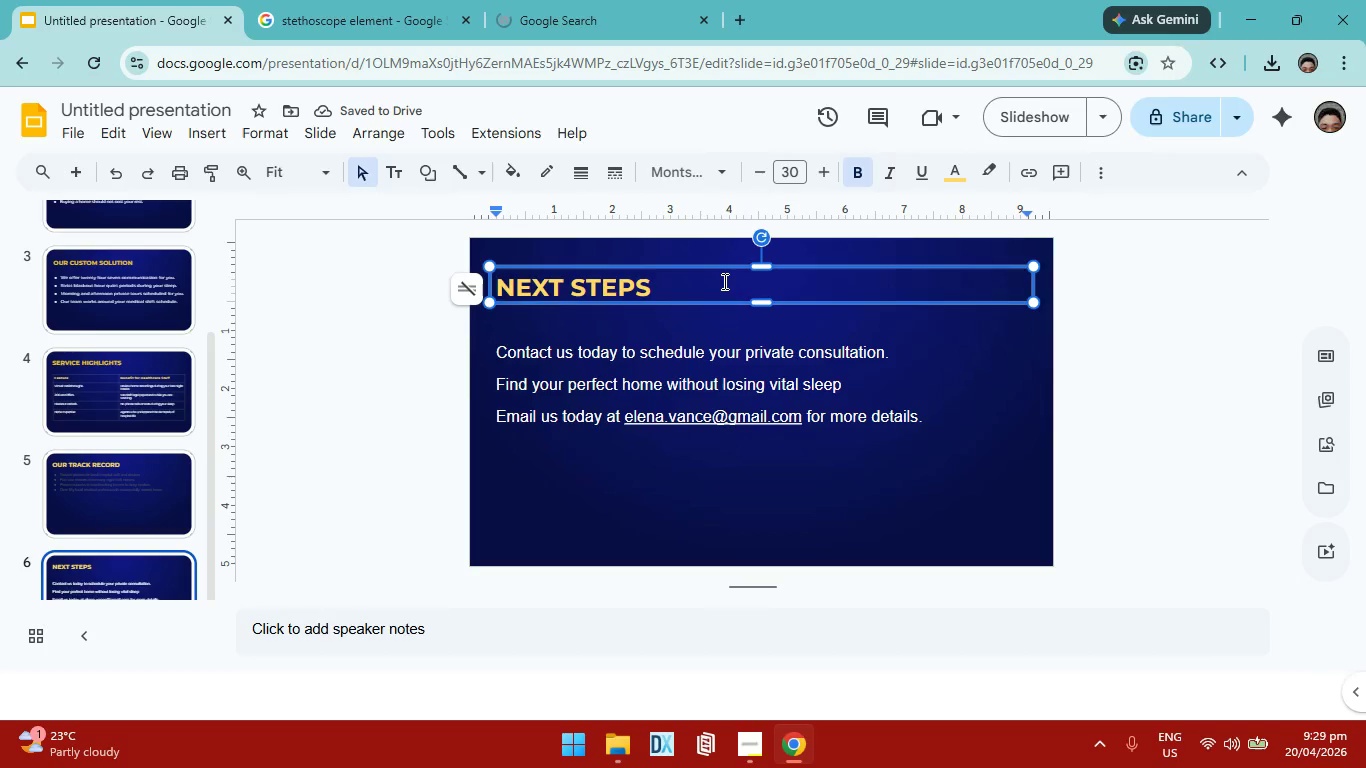 
left_click_drag(start_coordinate=[729, 267], to_coordinate=[732, 280])
 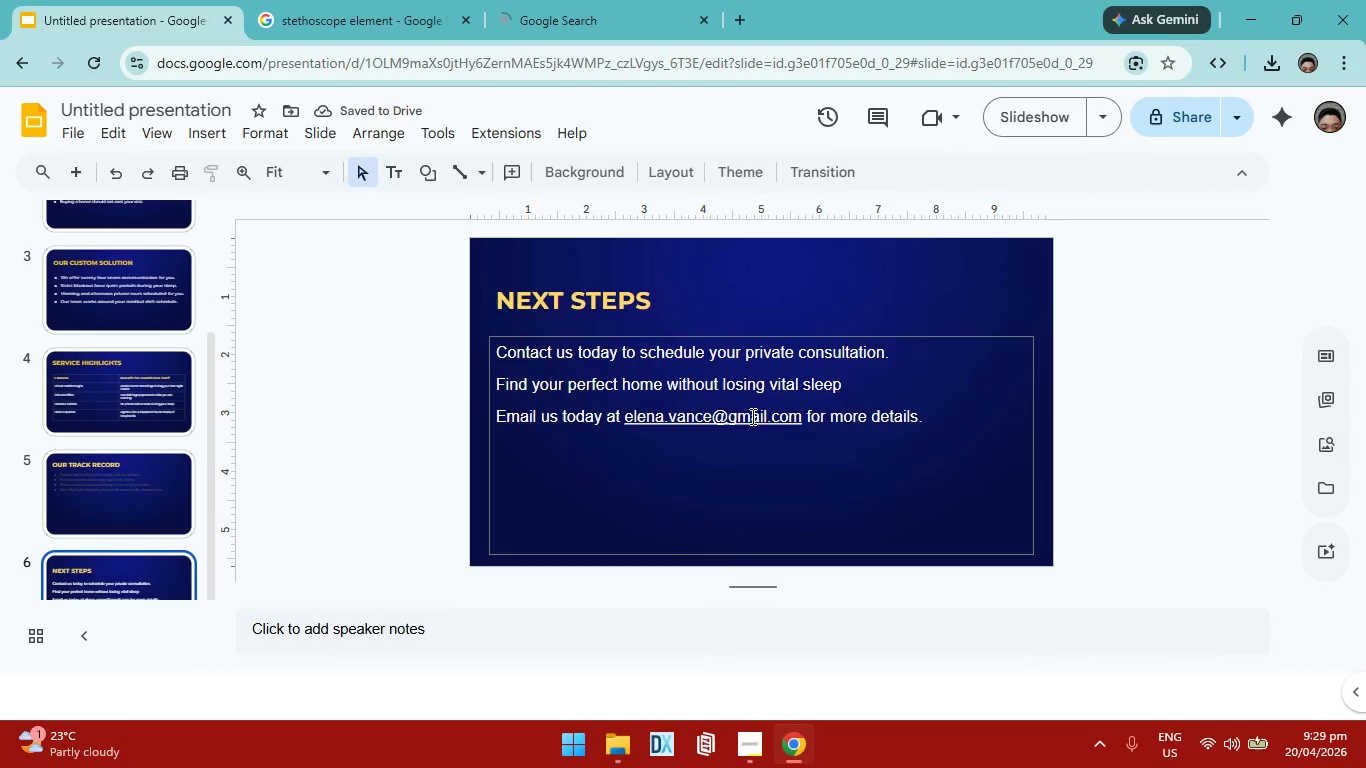 
wait(6.84)
 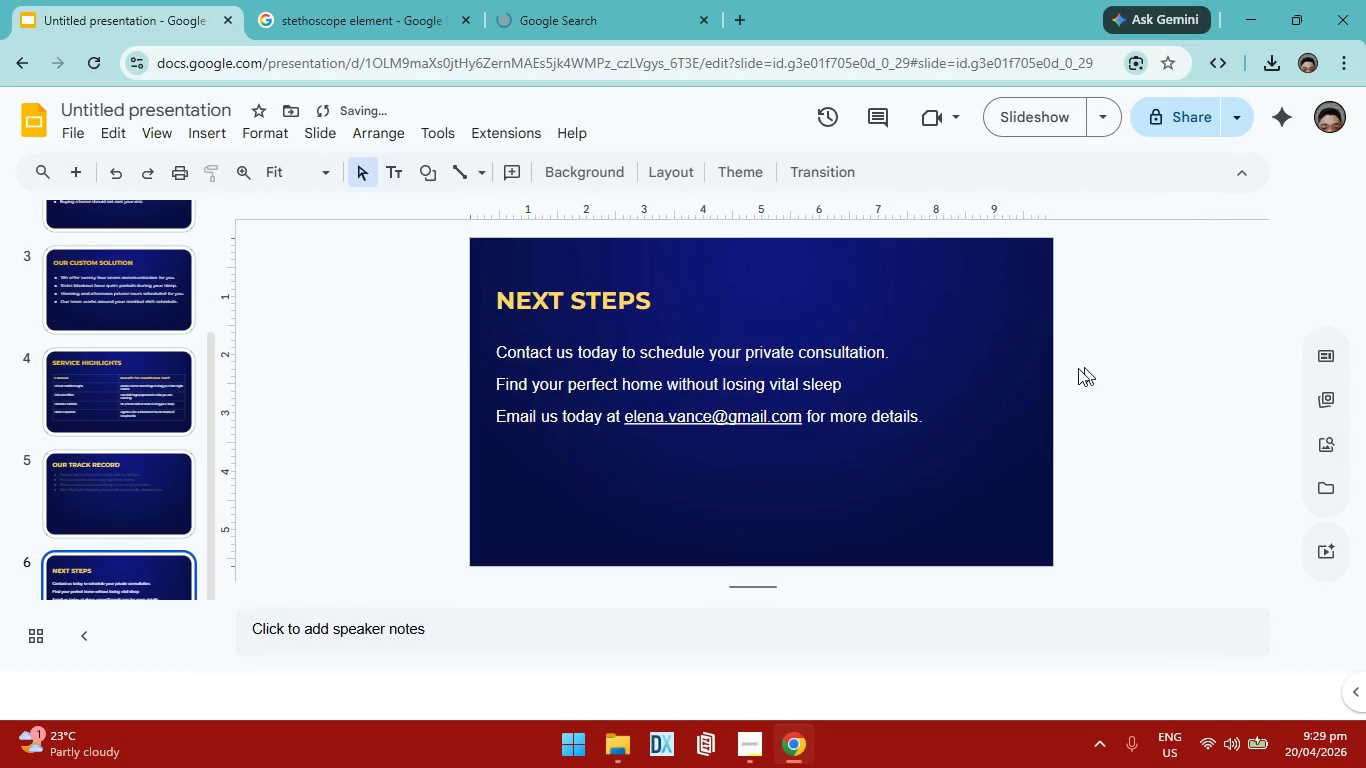 
left_click([503, 358])
 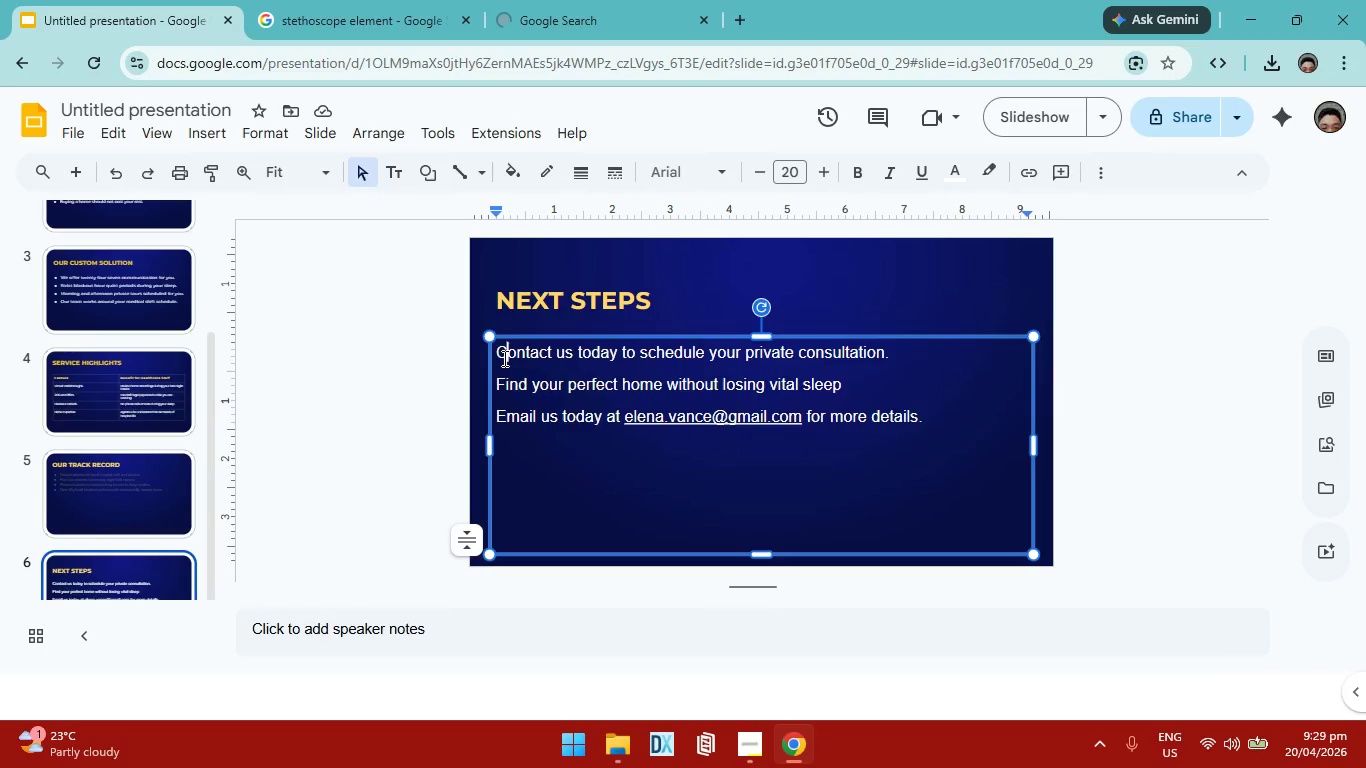 
left_click([502, 354])
 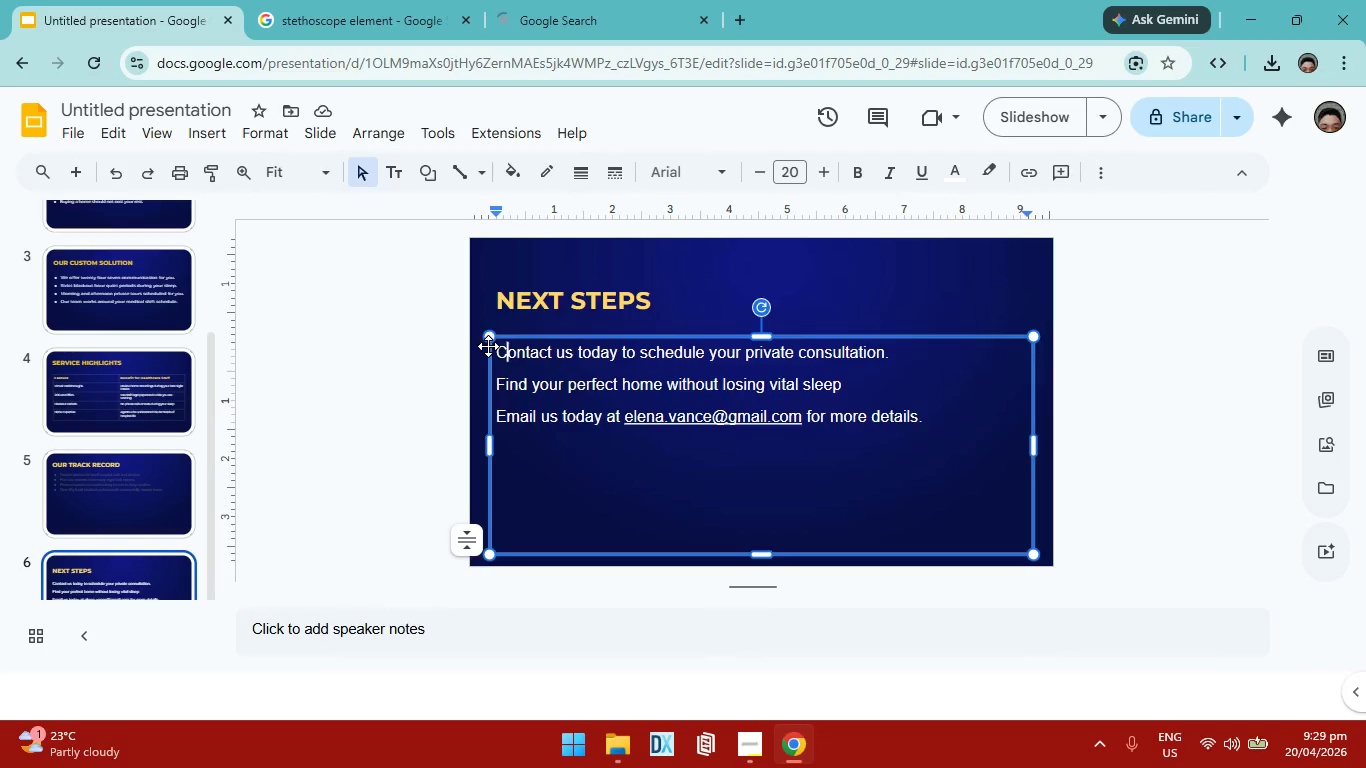 
left_click([496, 354])
 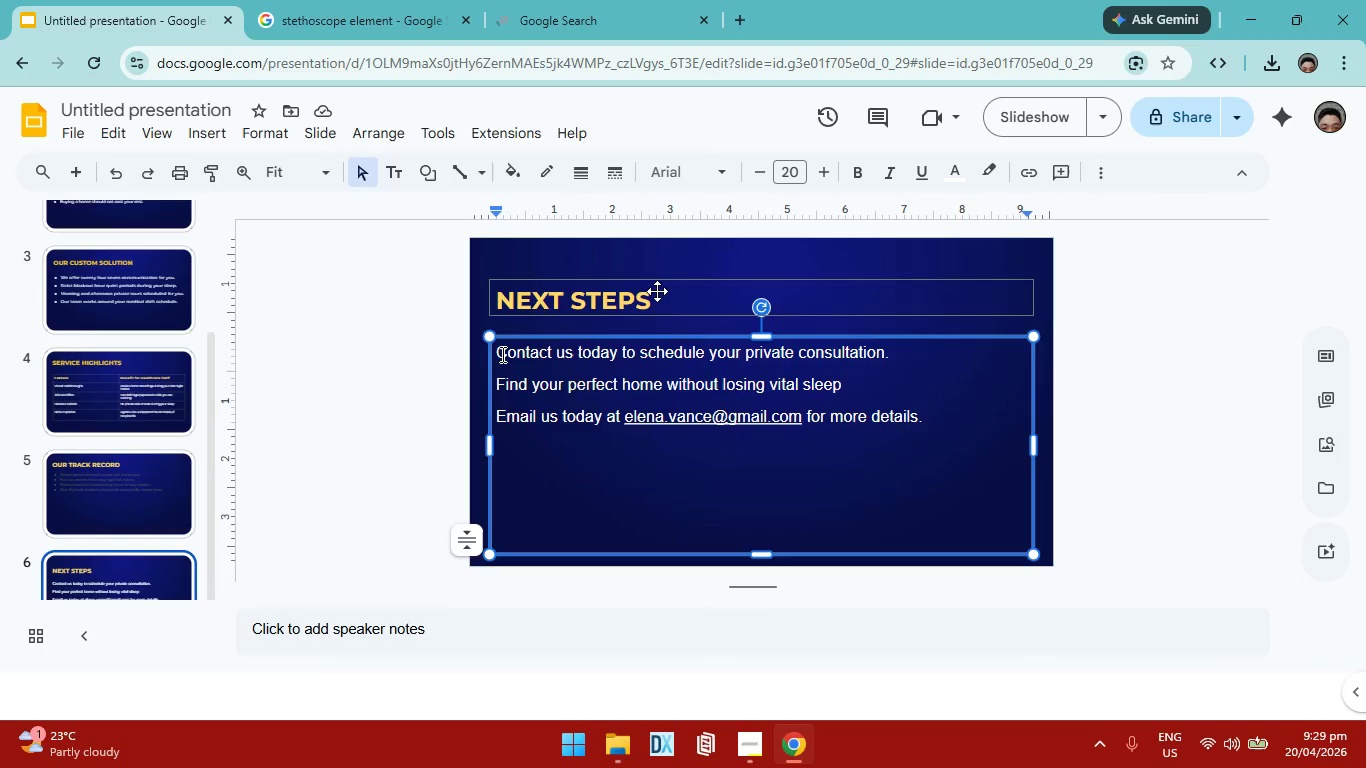 
left_click([657, 291])
 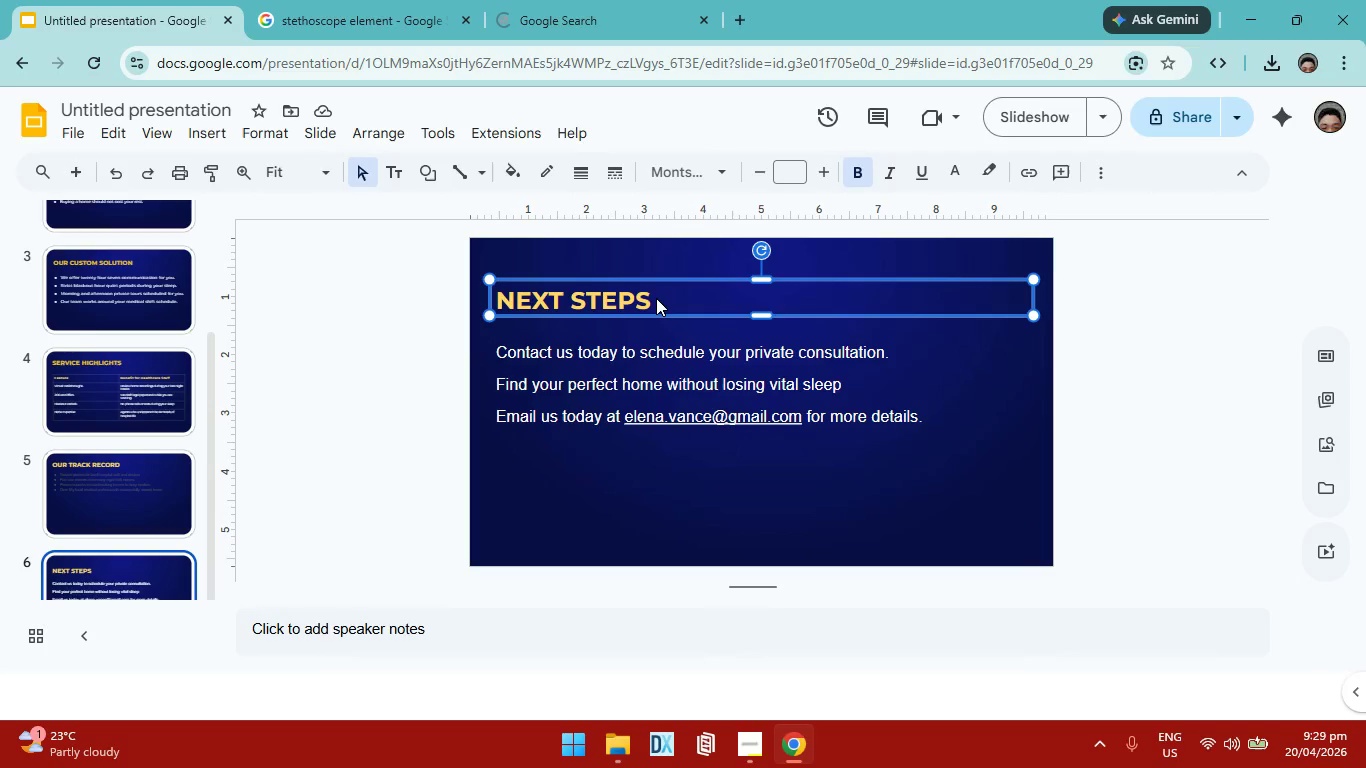 
double_click([656, 298])
 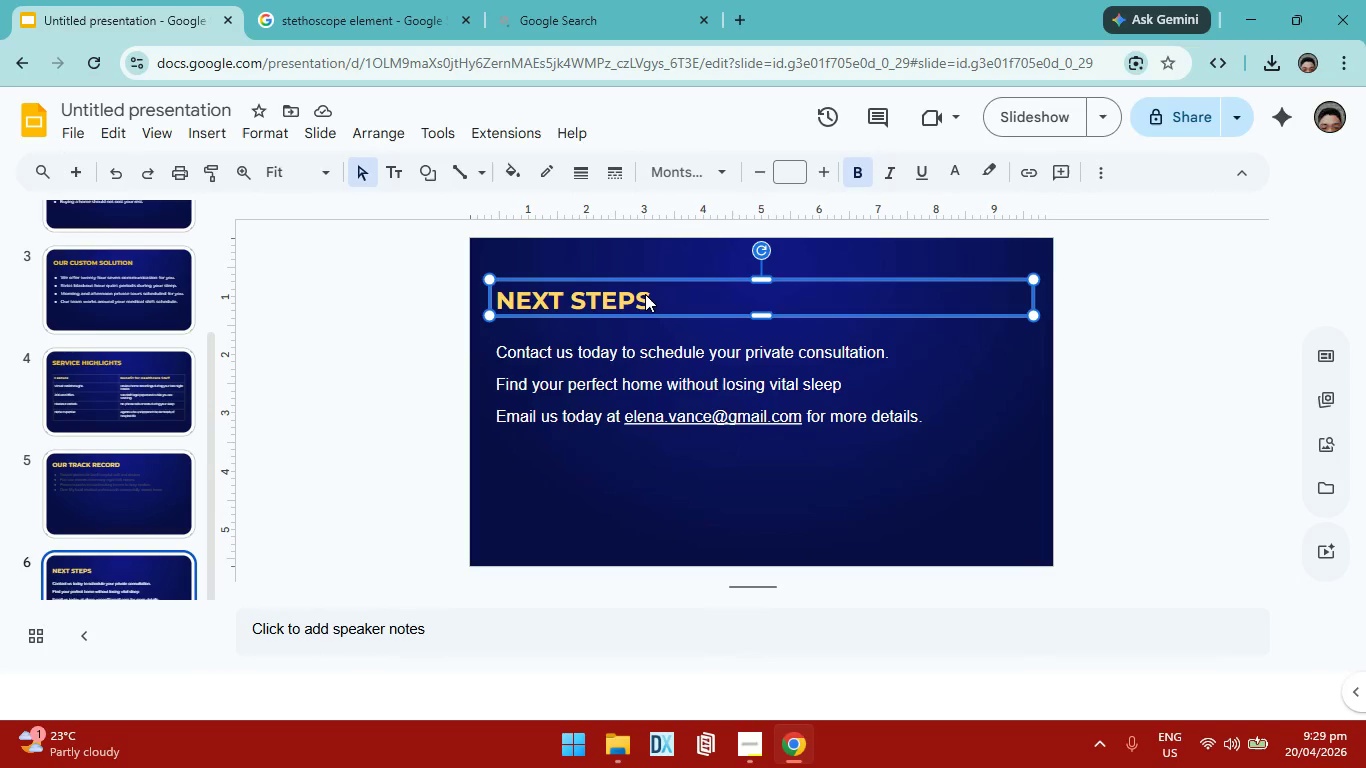 
double_click([649, 294])
 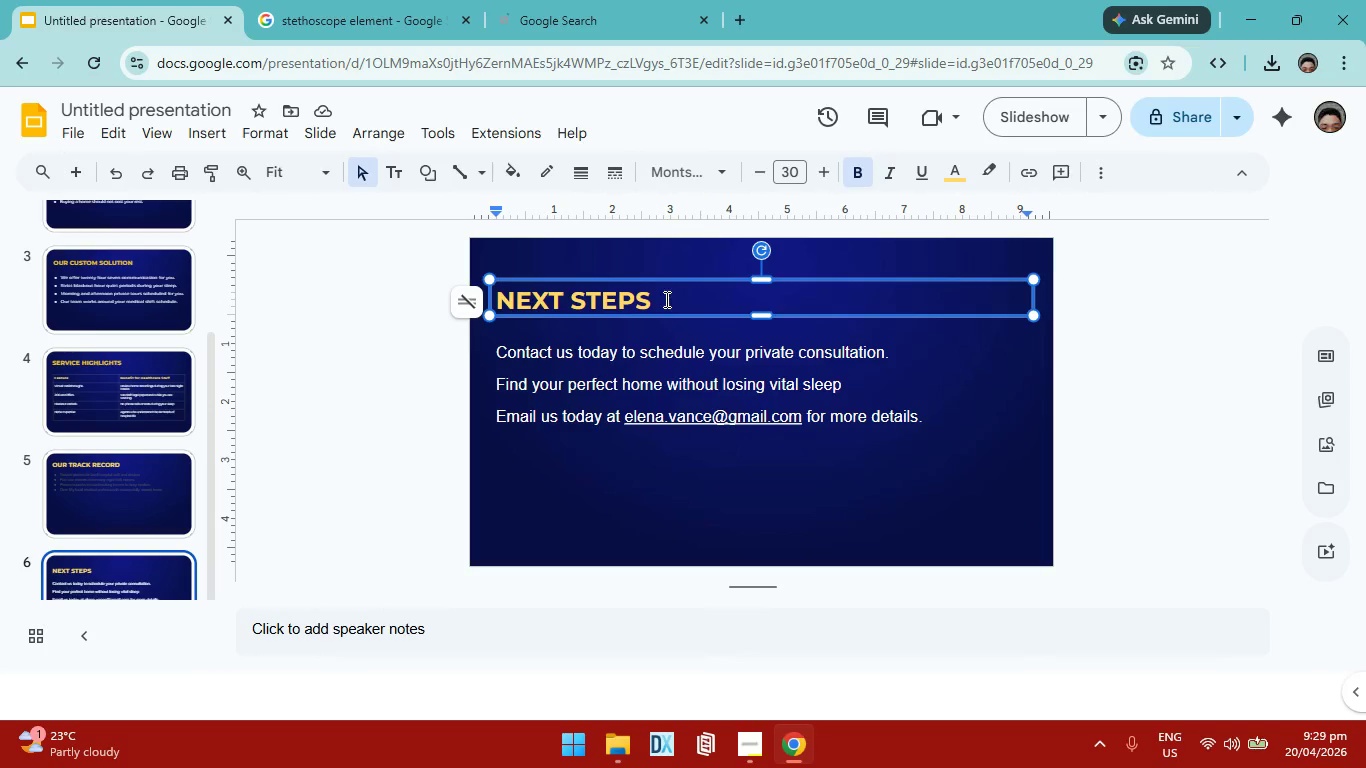 
key(Shift+ShiftLeft)
 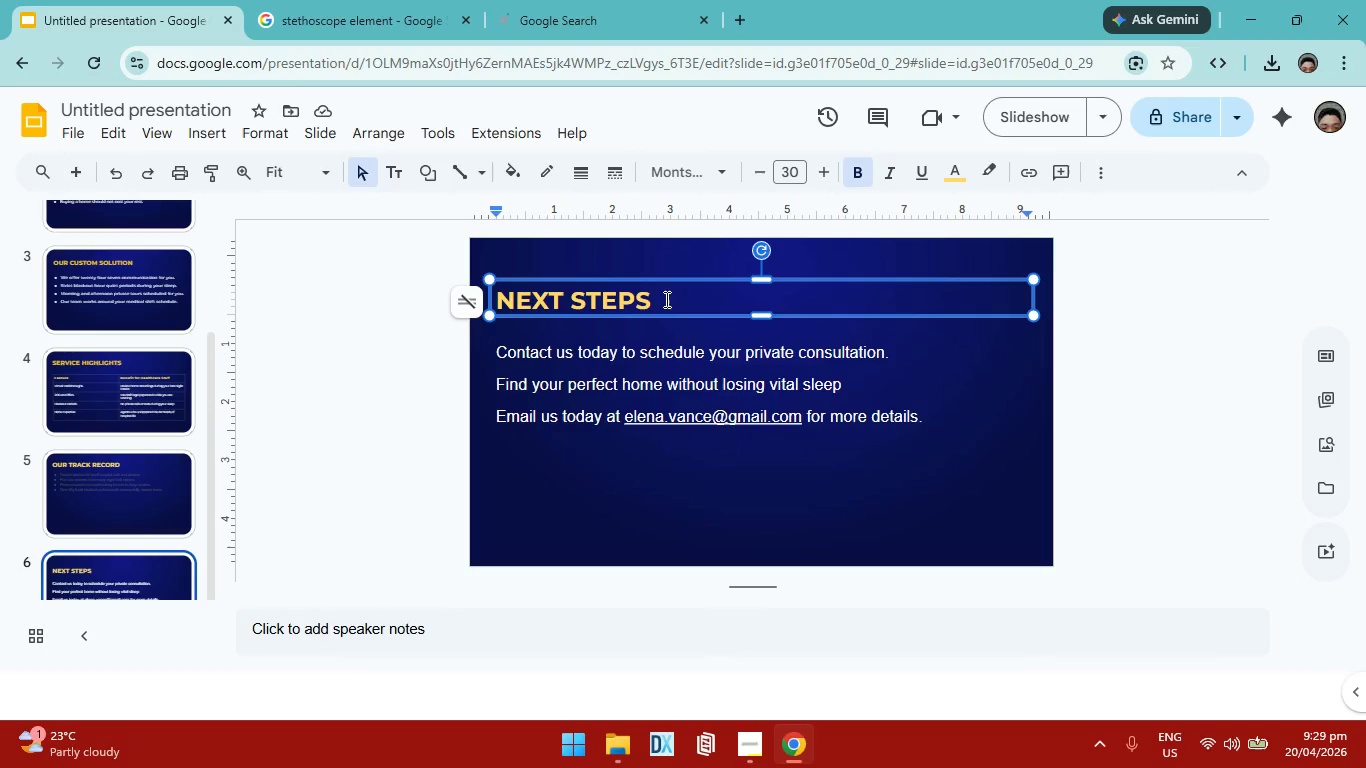 
key(Shift+Semicolon)
 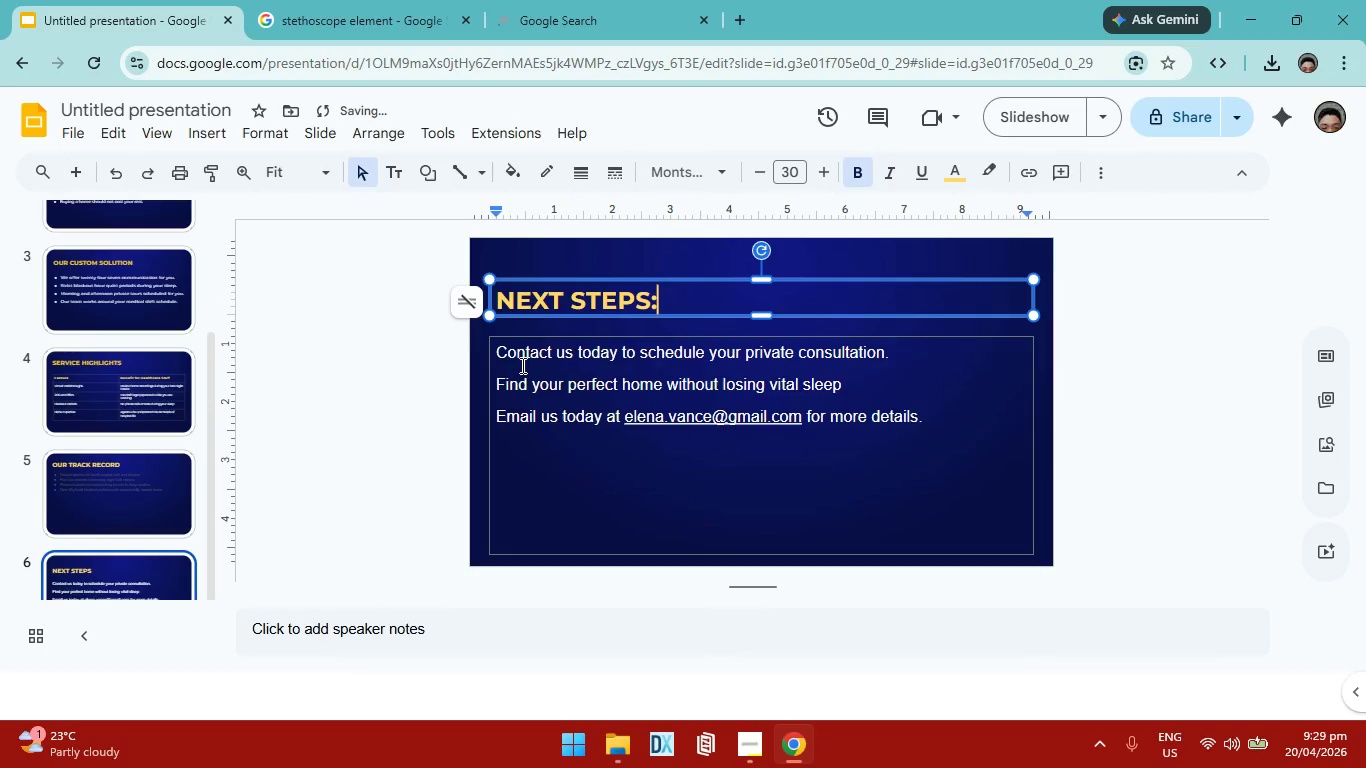 
left_click([498, 358])
 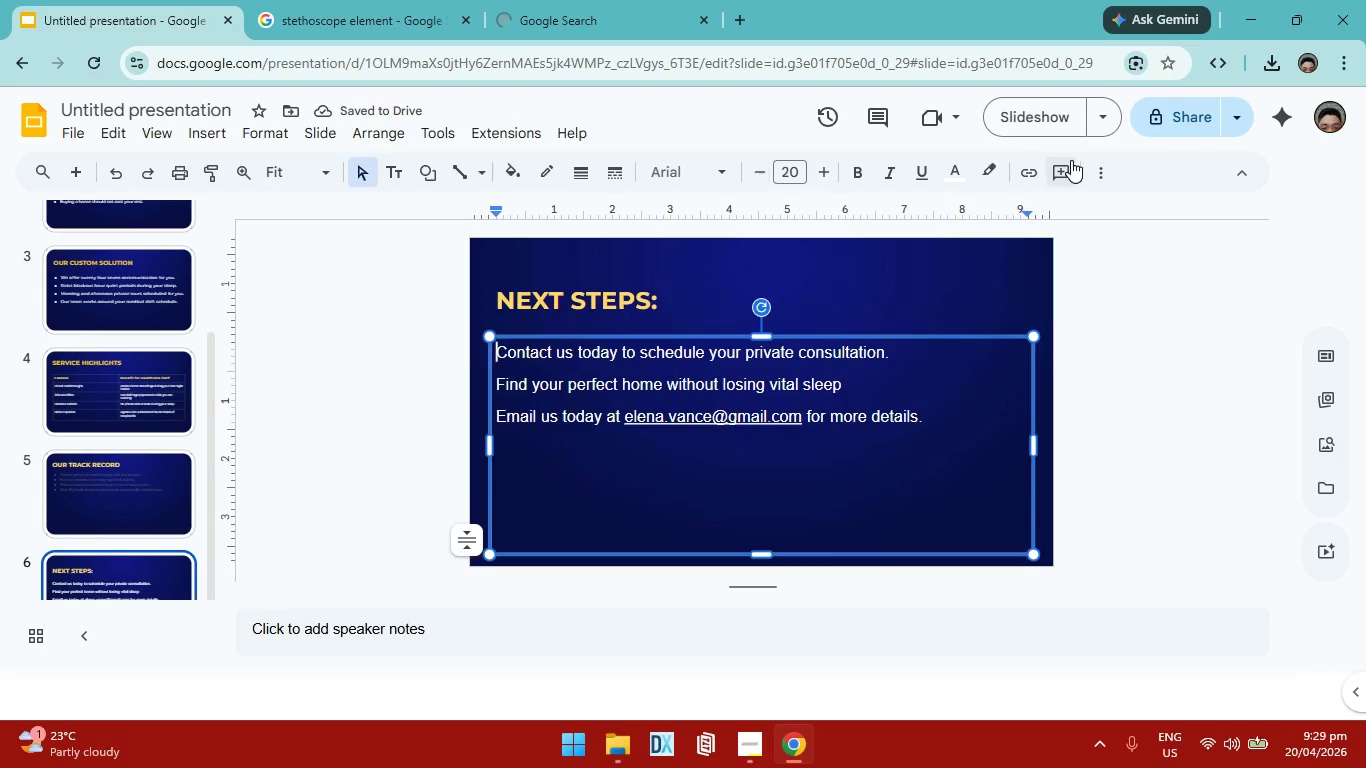 
left_click([1102, 164])
 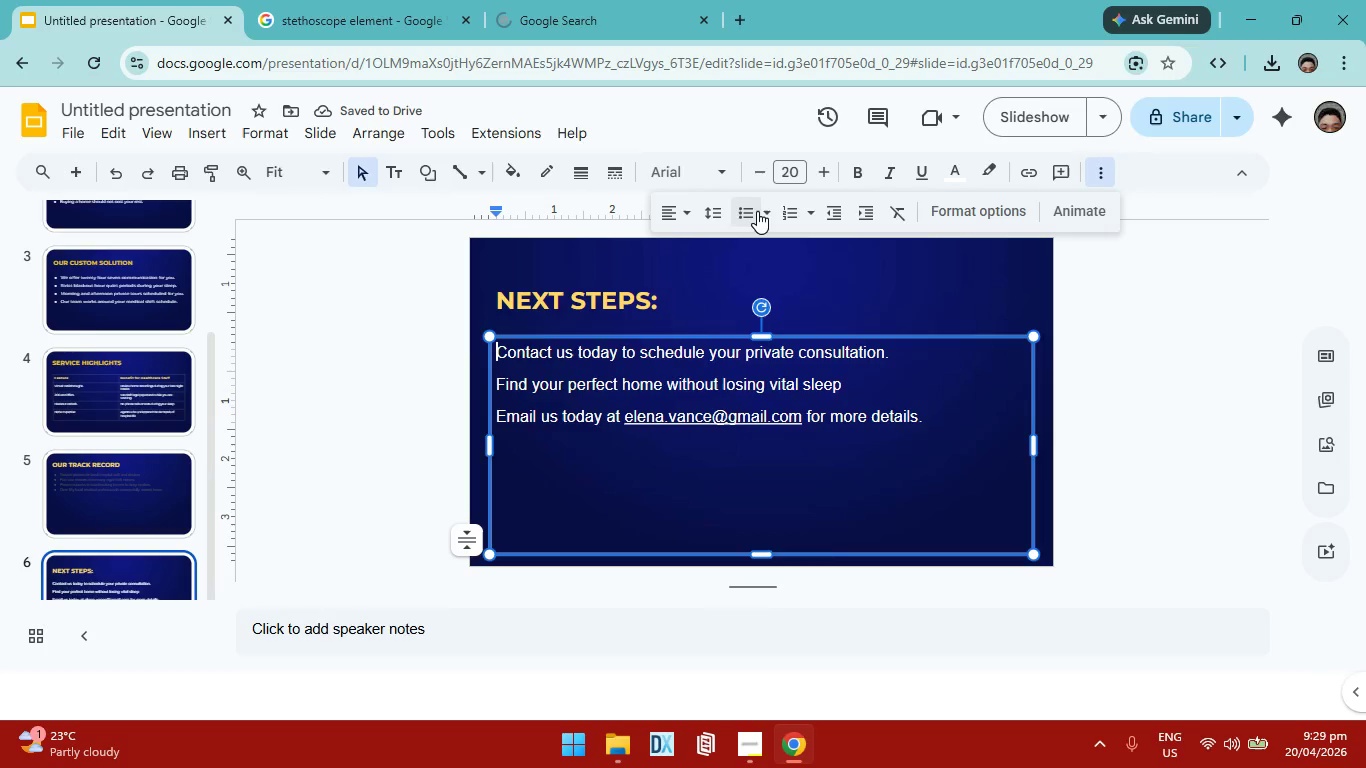 
left_click([761, 210])
 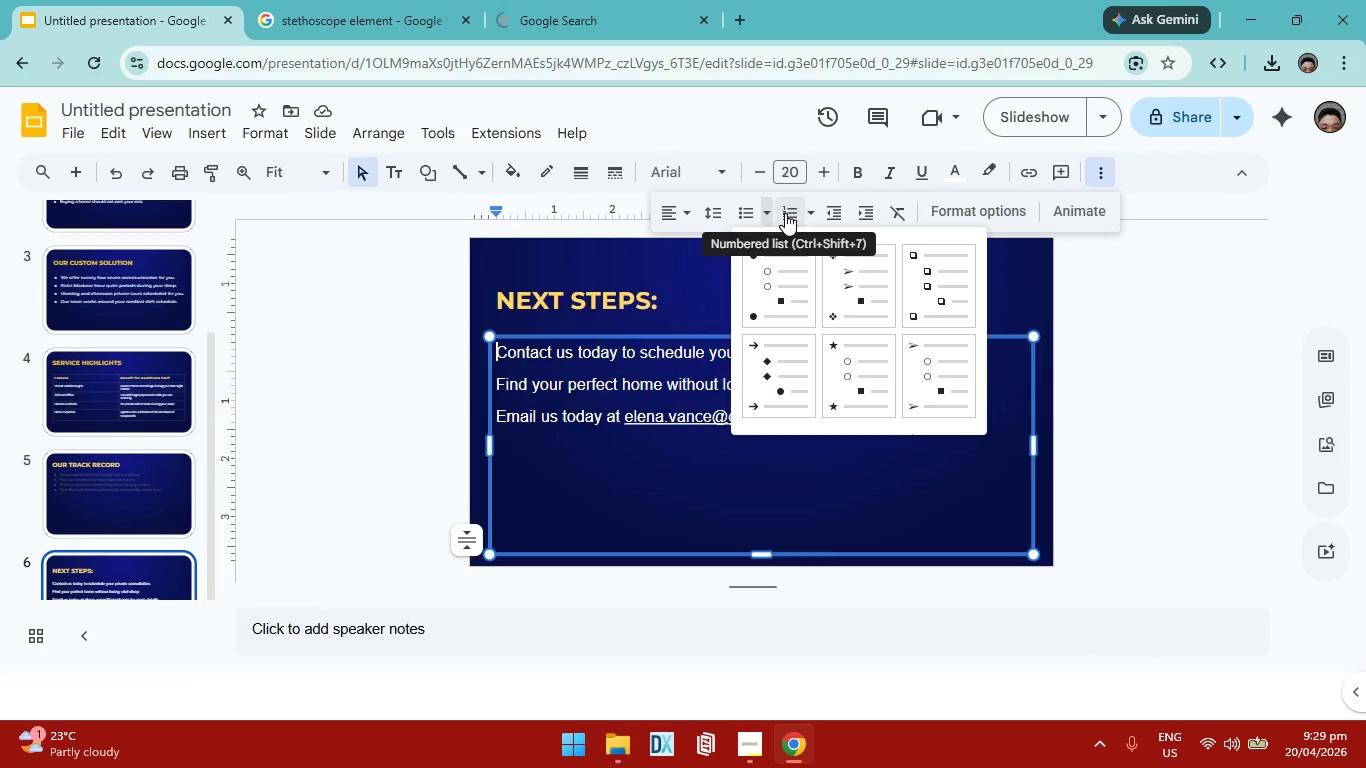 
wait(5.16)
 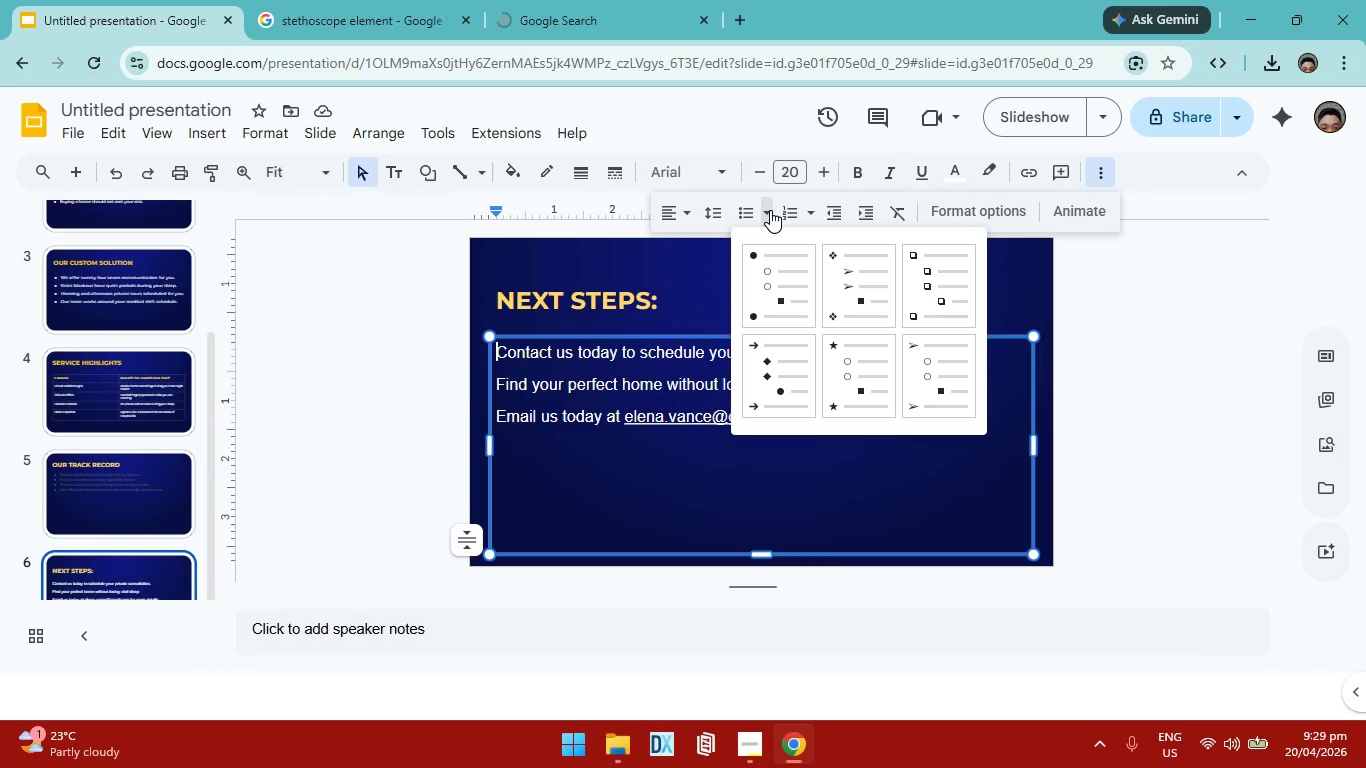 
left_click([744, 213])
 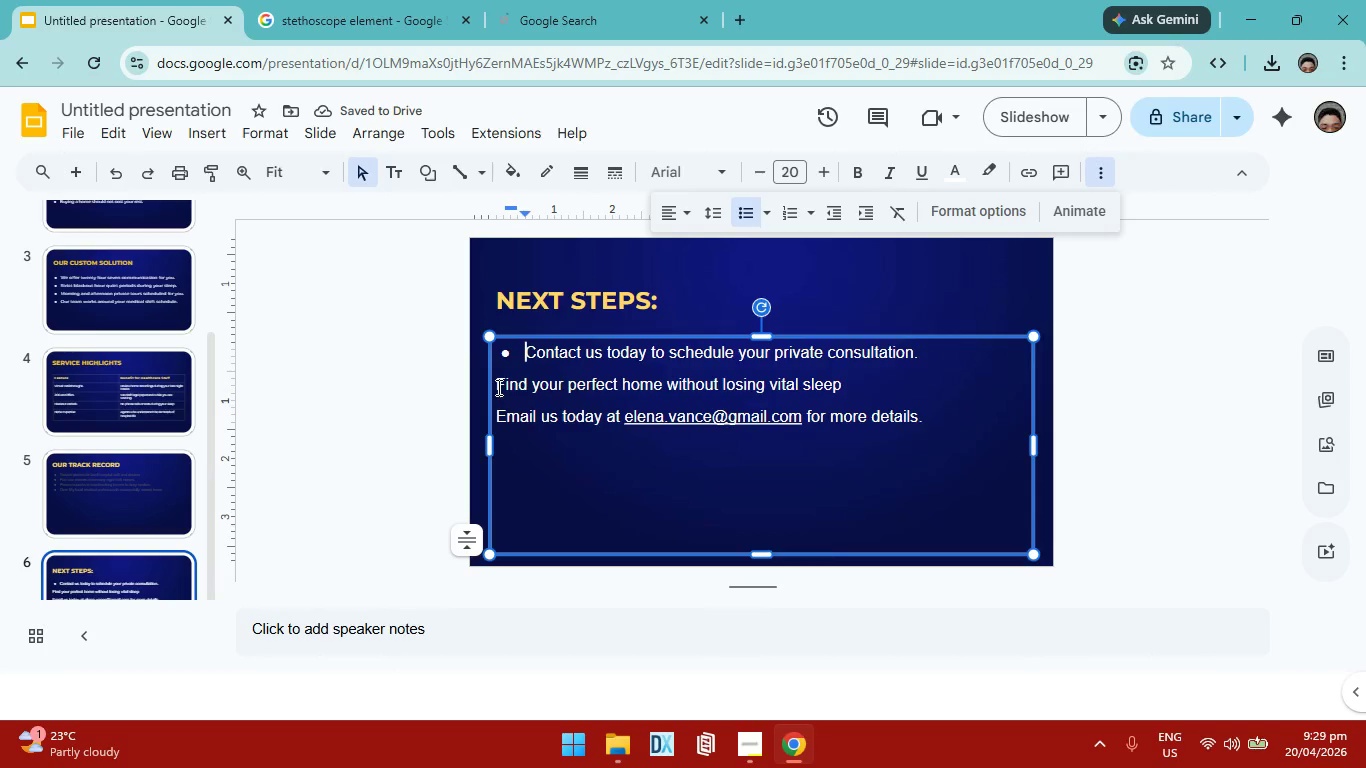 
left_click([733, 218])
 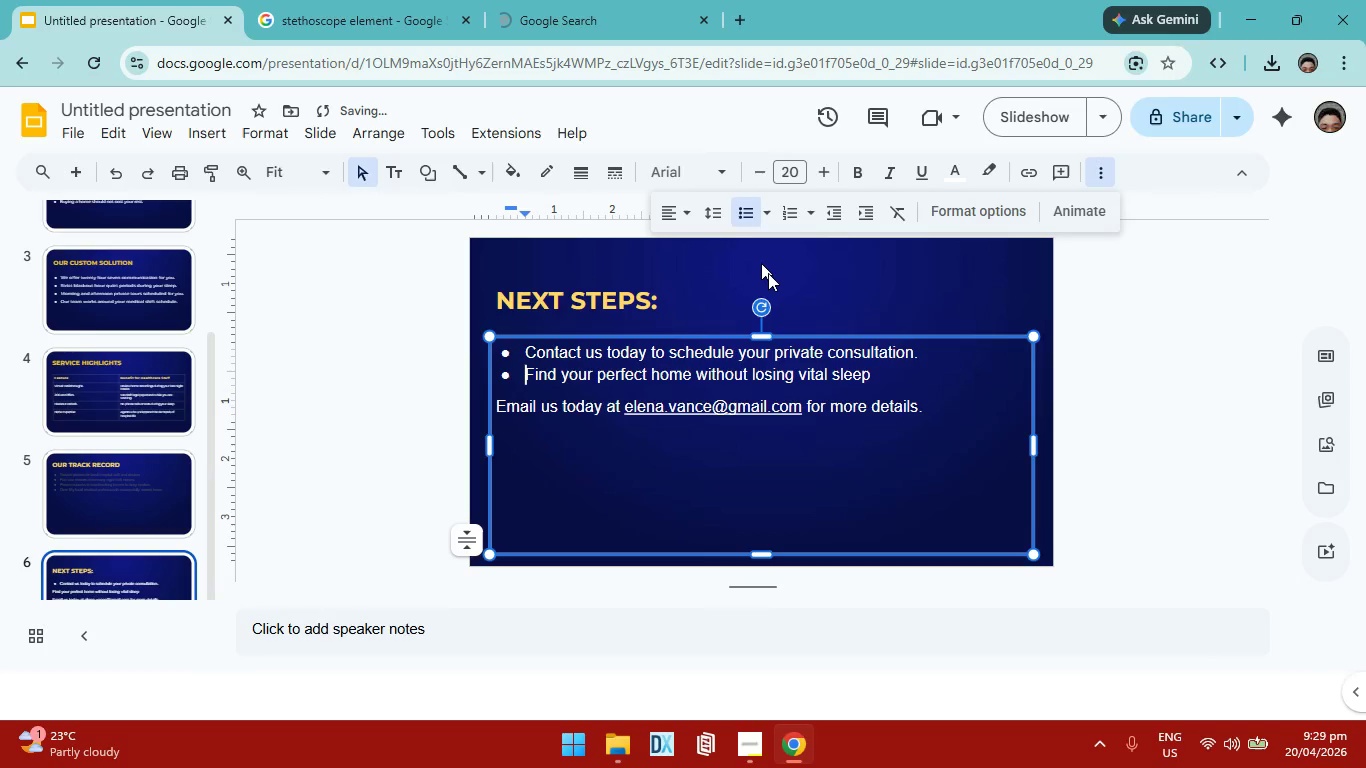 
left_click([848, 465])
 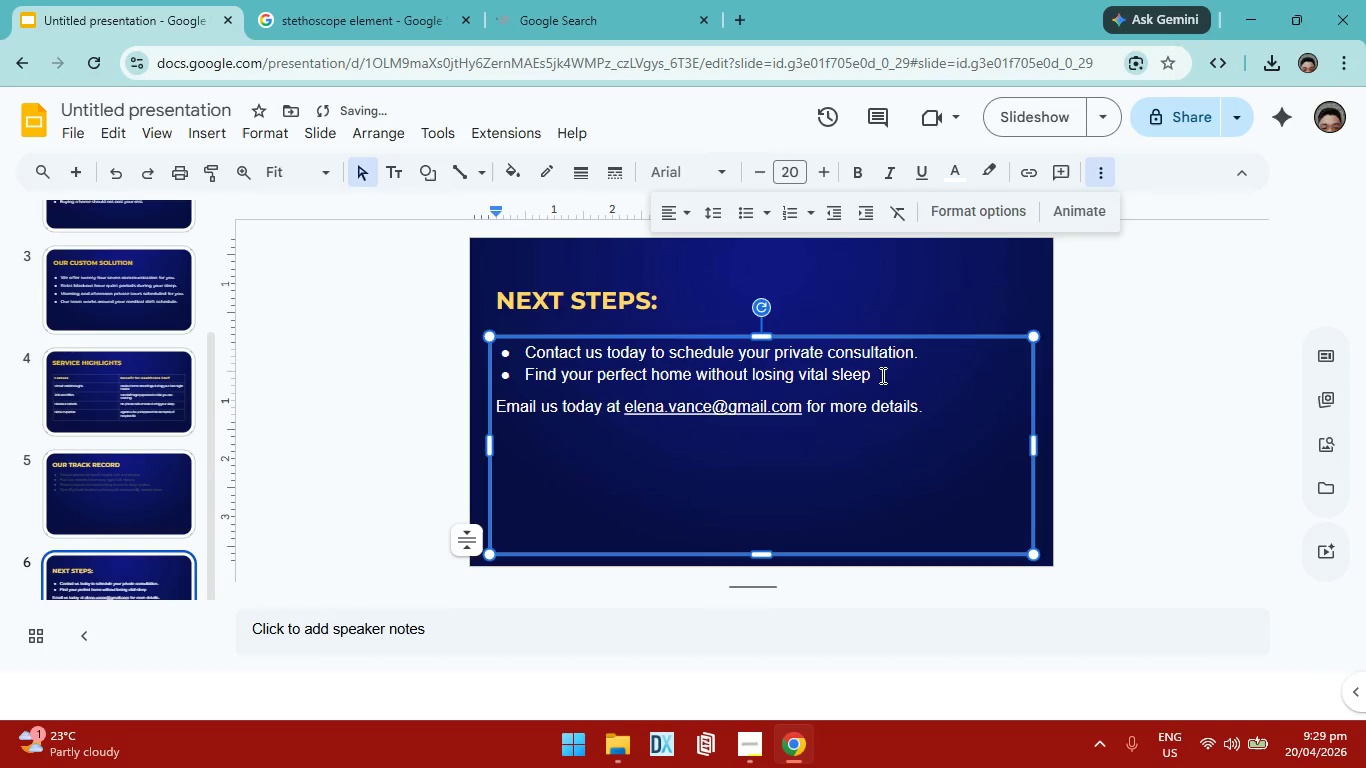 
left_click([881, 375])
 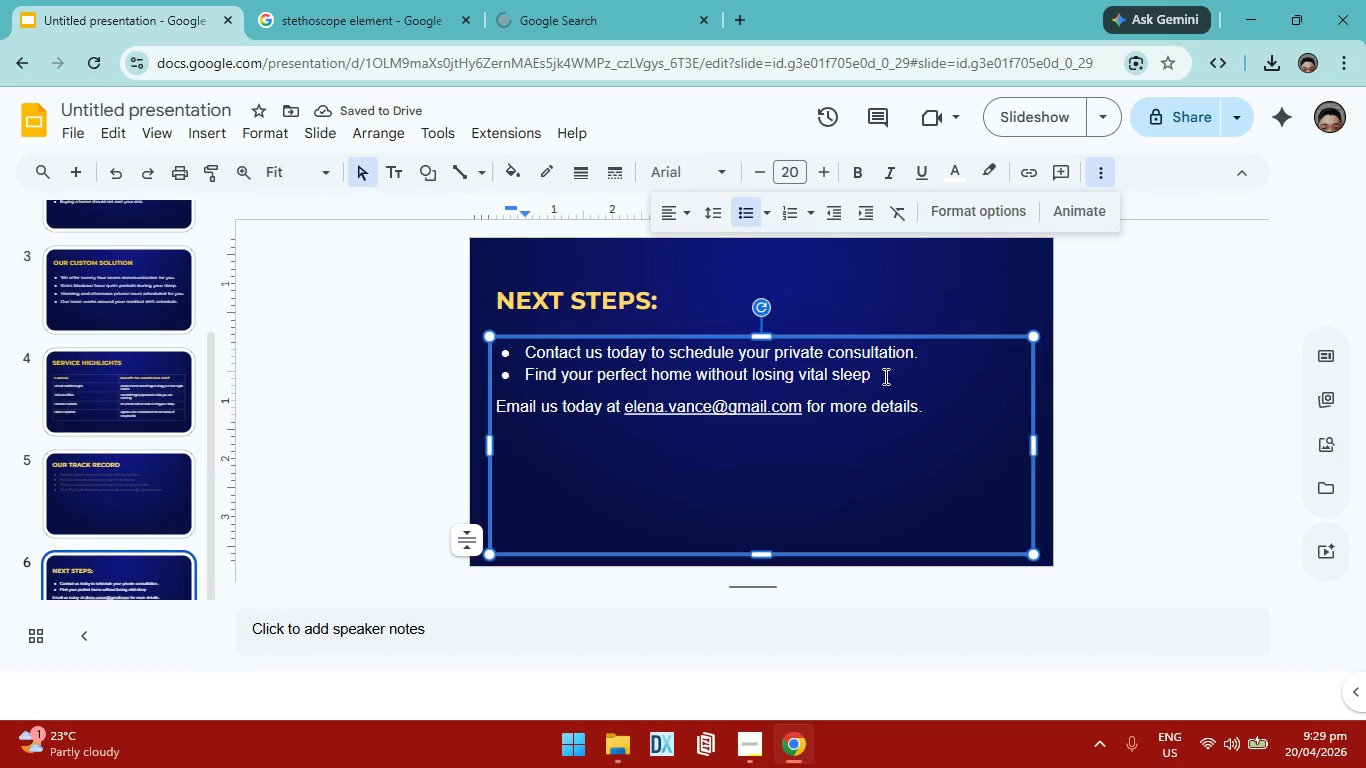 
key(Enter)
 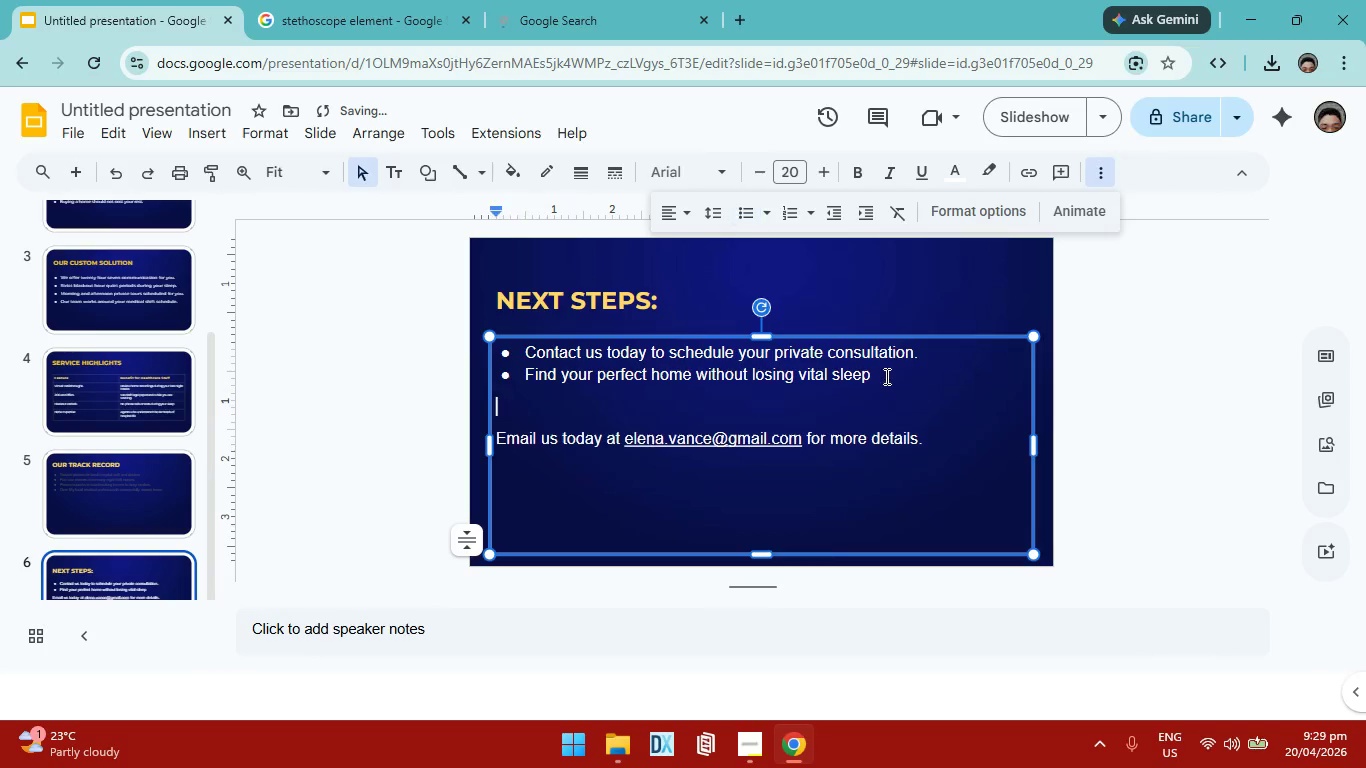 
key(Enter)
 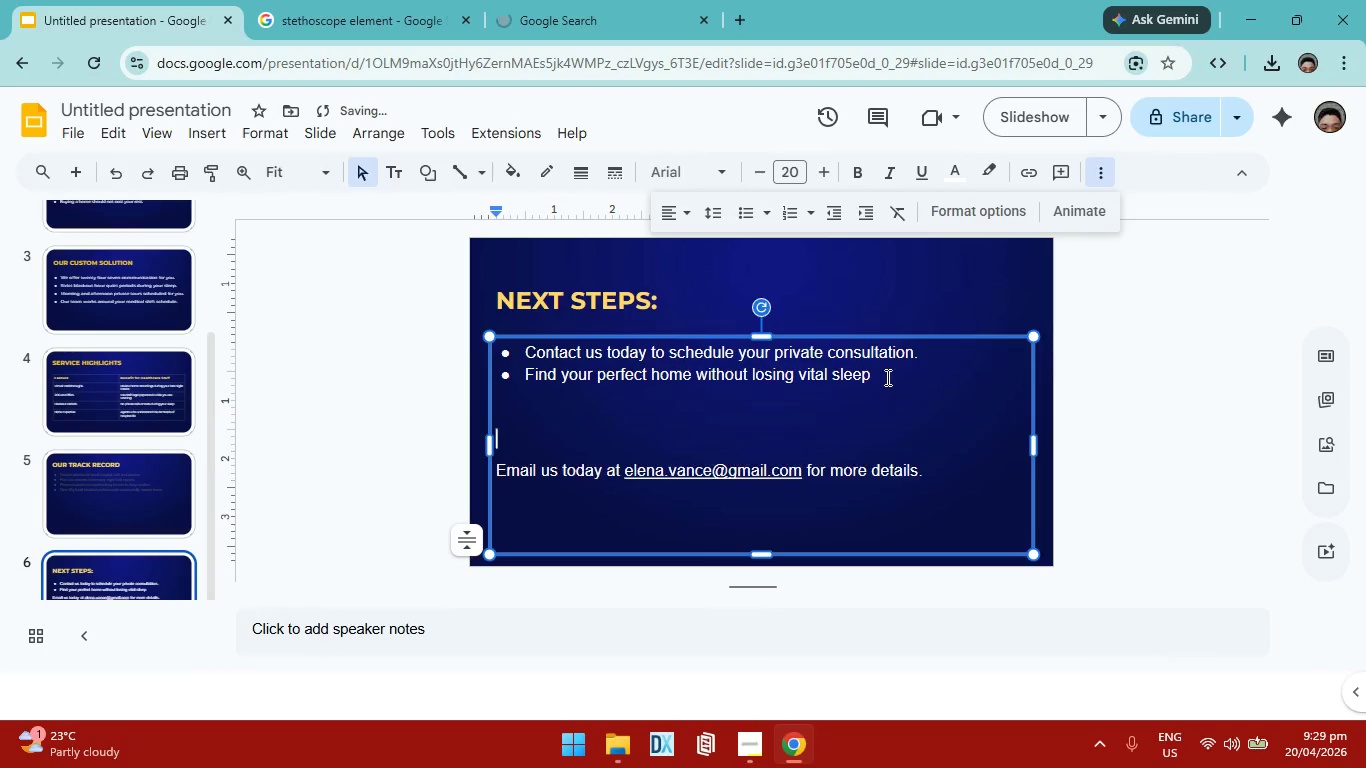 
key(Enter)
 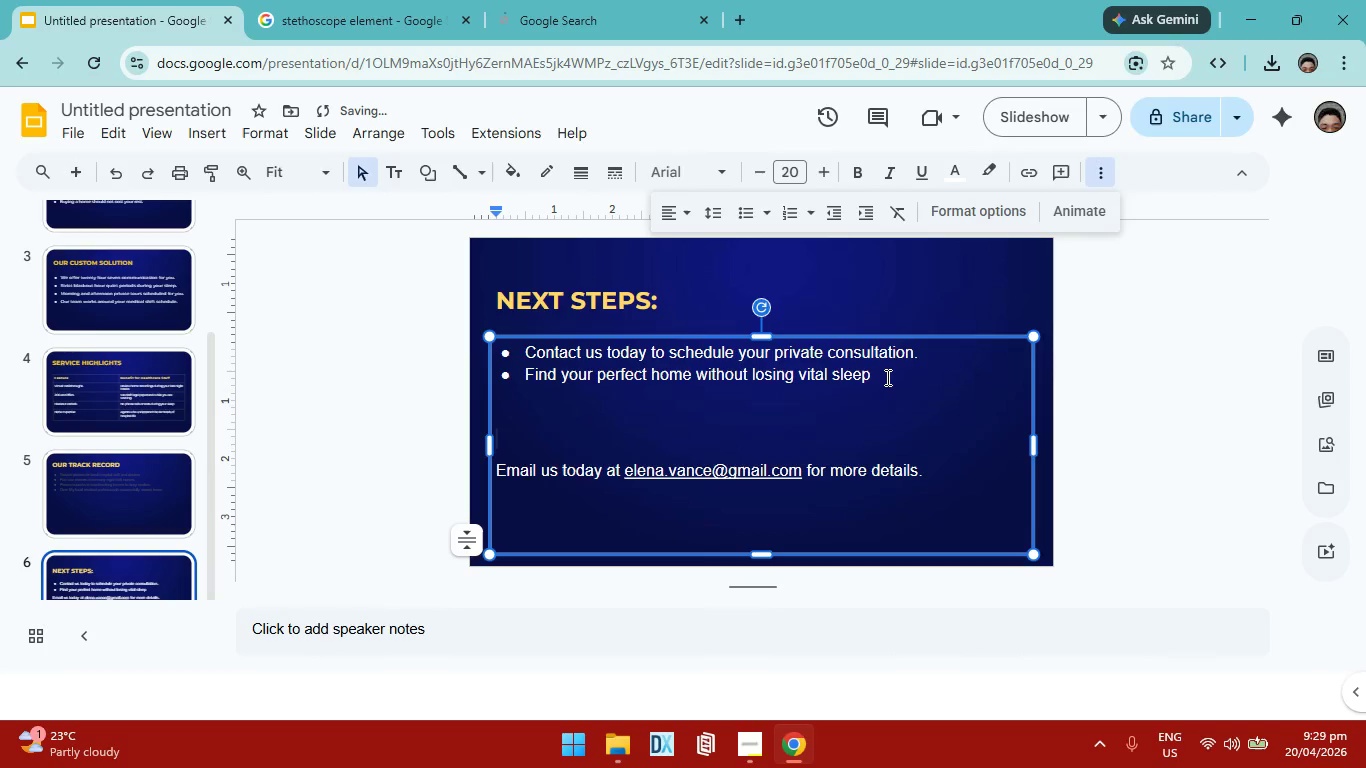 
key(Backspace)
 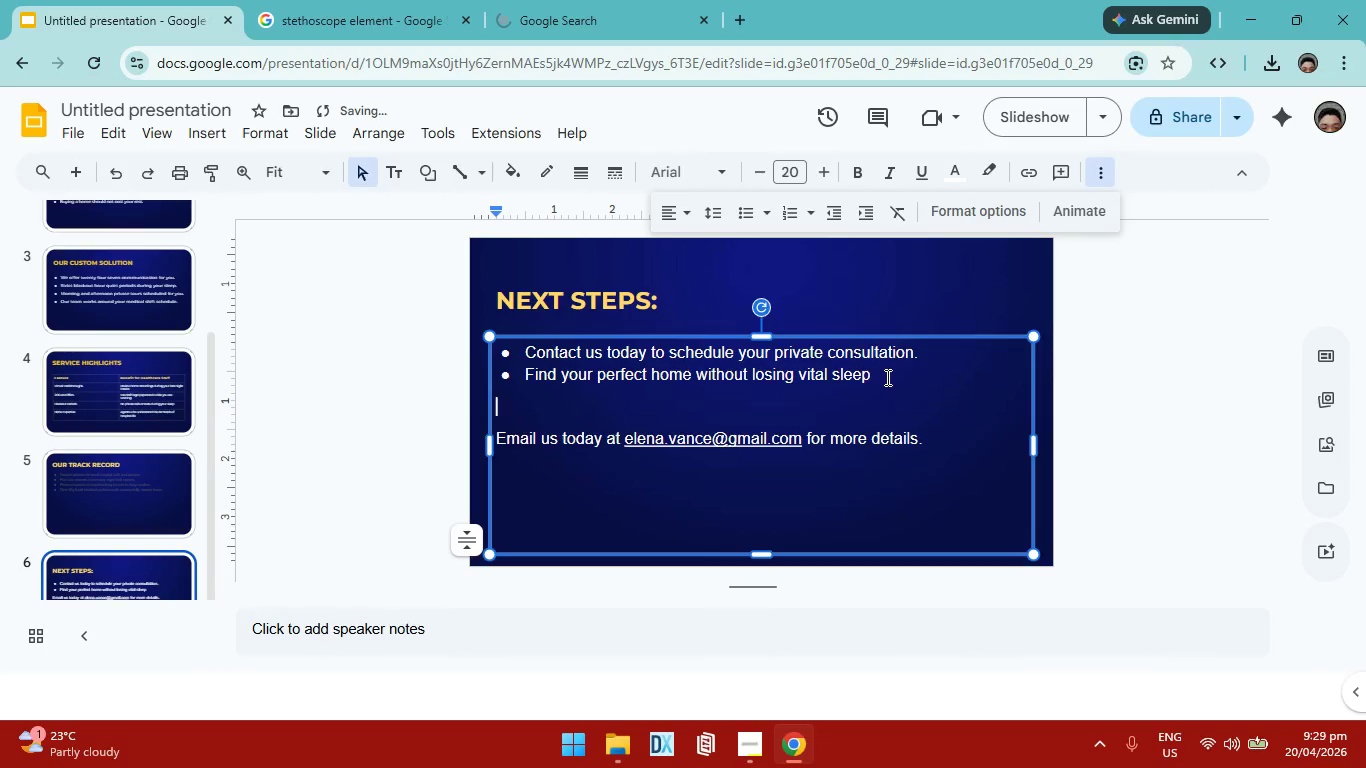 
key(Backspace)
 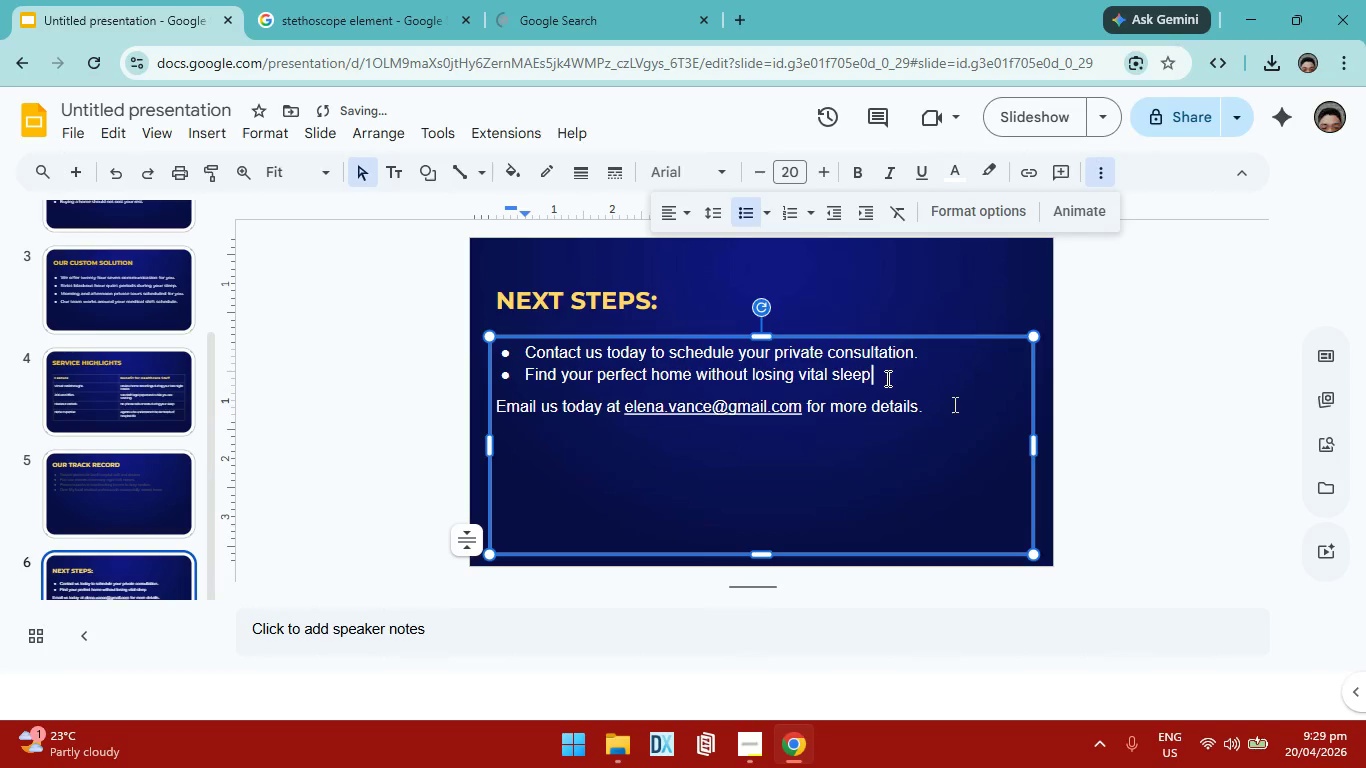 
left_click([499, 414])
 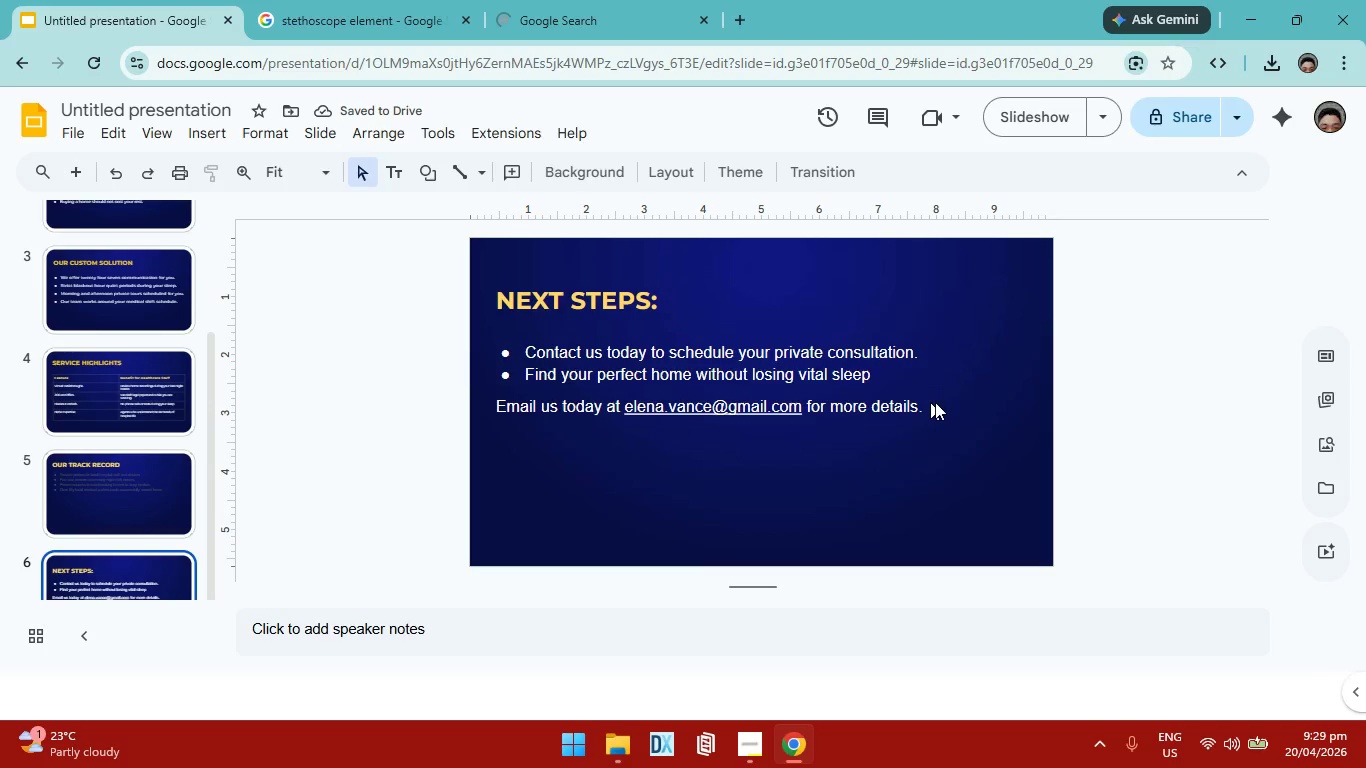 
left_click([893, 382])
 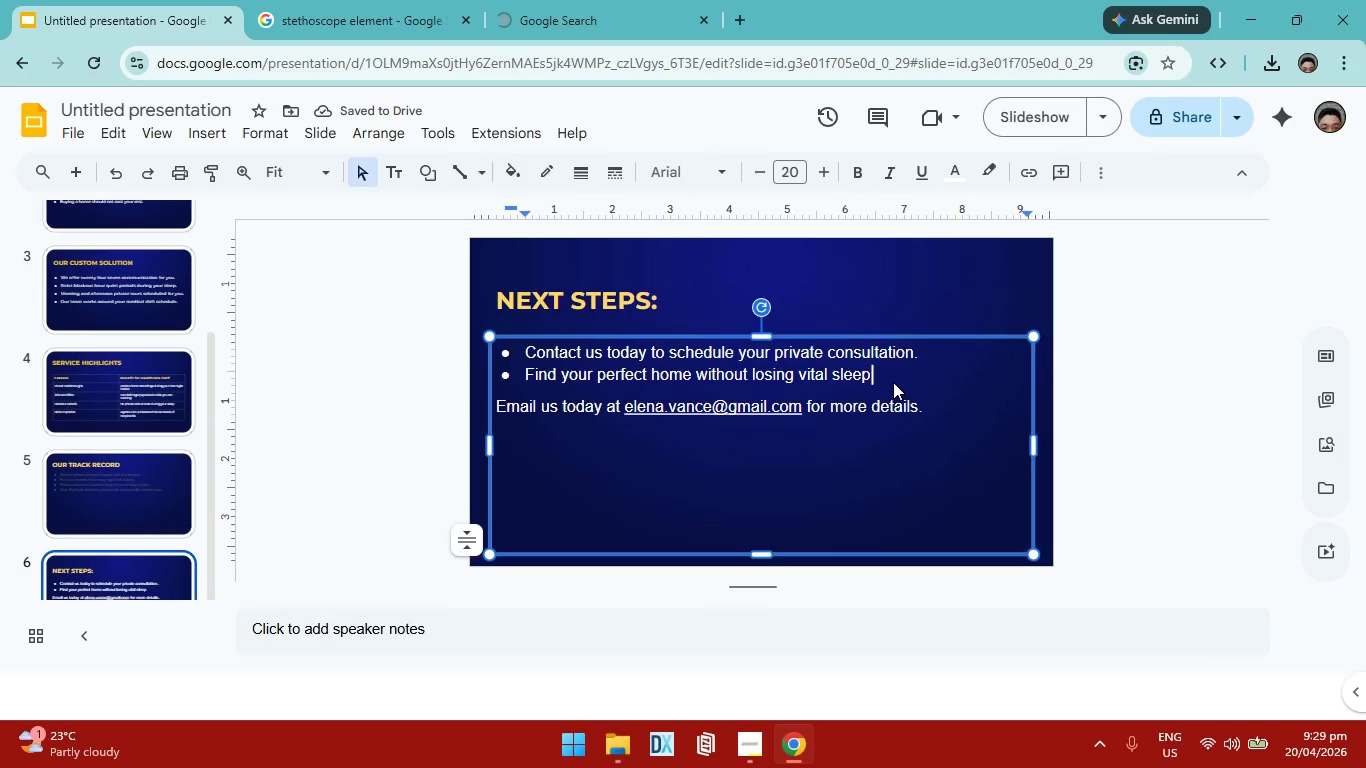 
left_click_drag(start_coordinate=[889, 377], to_coordinate=[476, 354])
 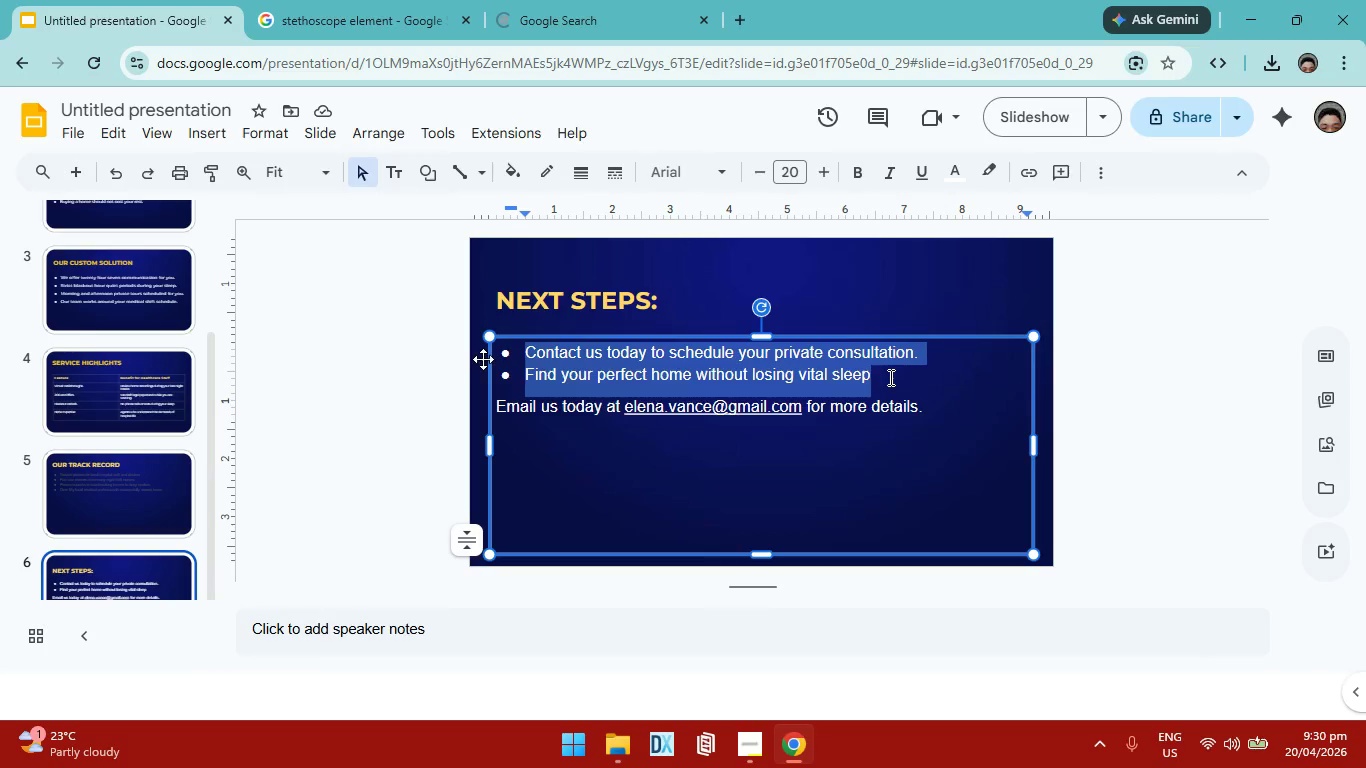 
left_click([705, 171])
 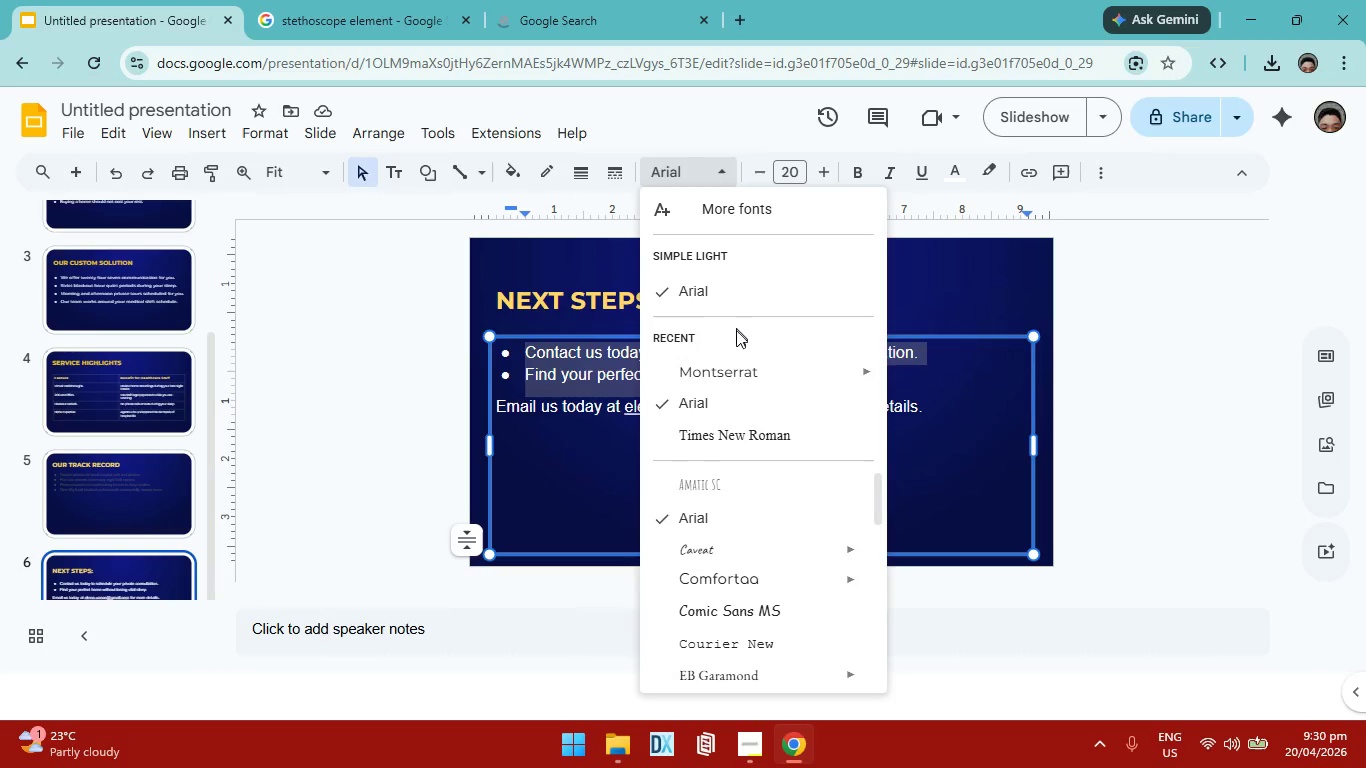 
left_click([733, 363])
 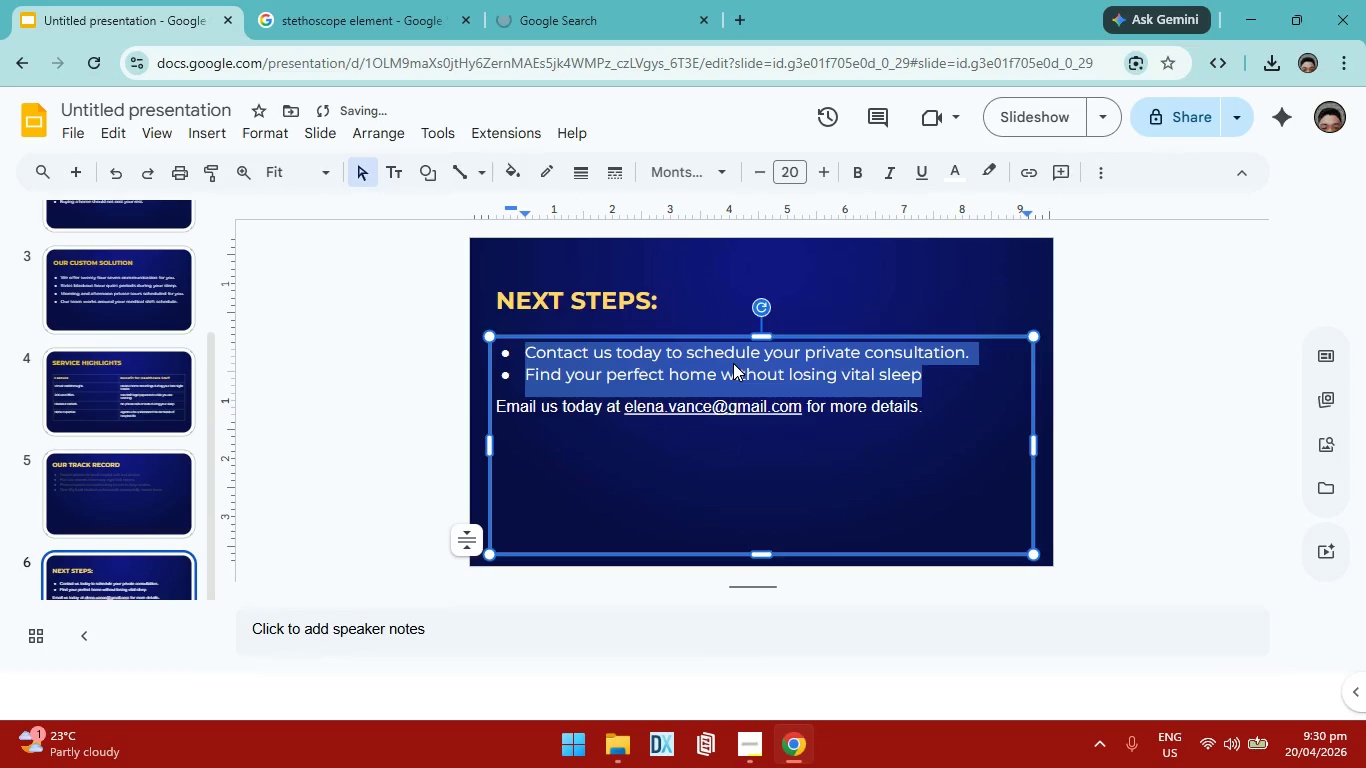 
left_click([979, 408])
 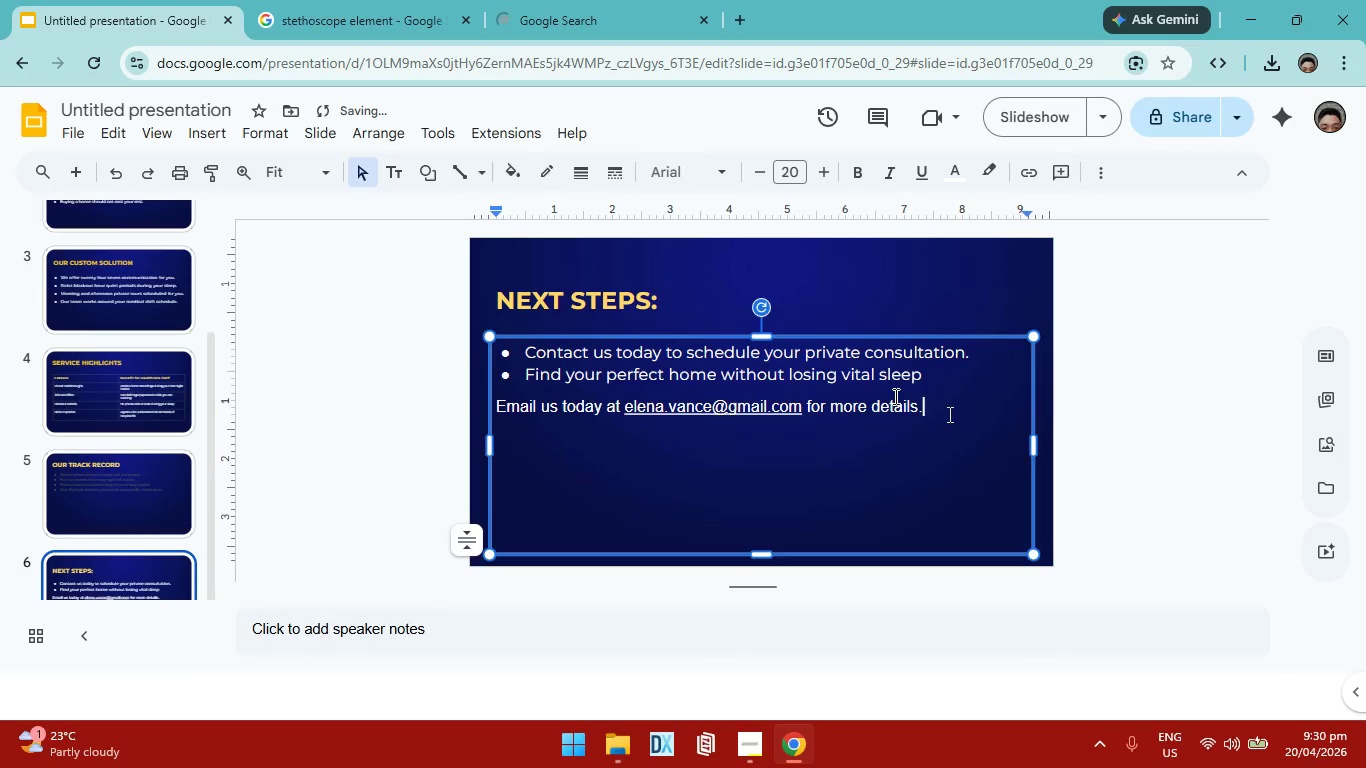 
left_click_drag(start_coordinate=[941, 417], to_coordinate=[461, 422])
 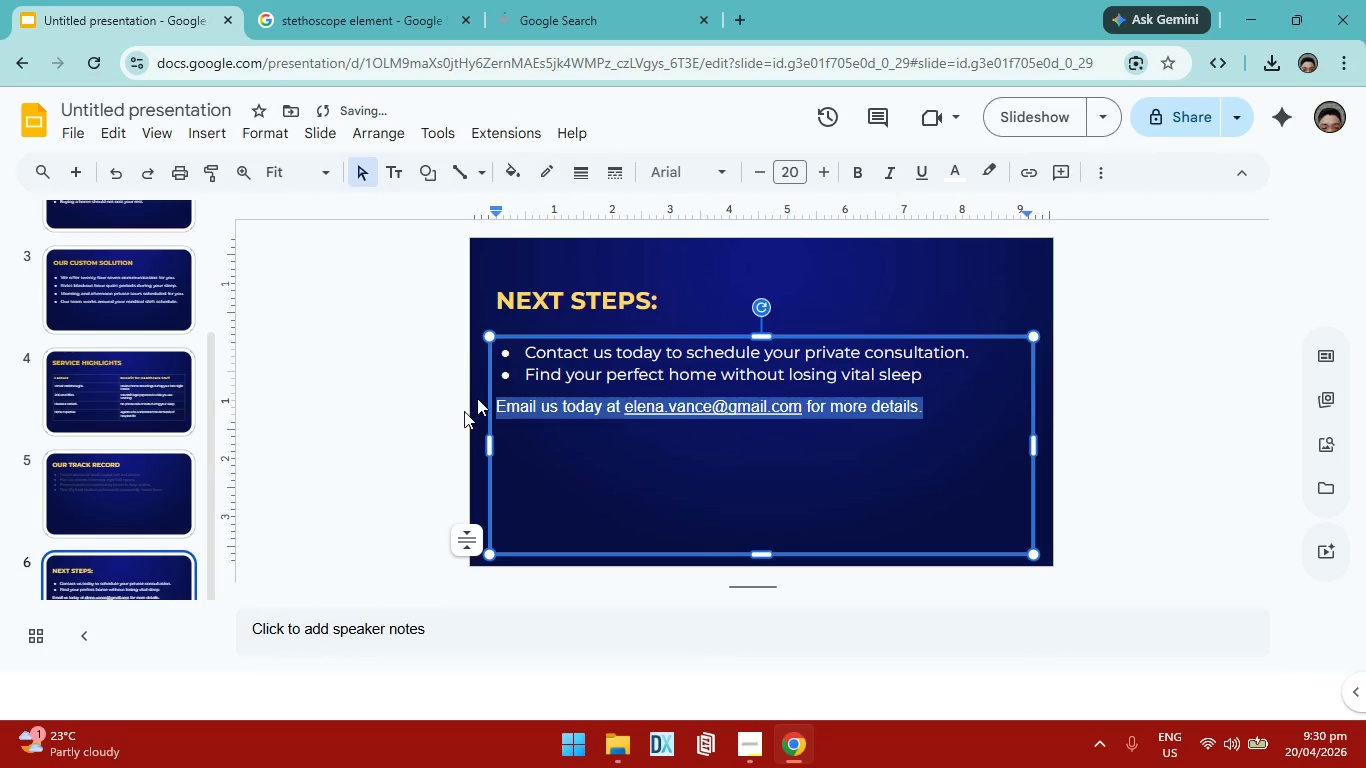 
left_click([713, 175])
 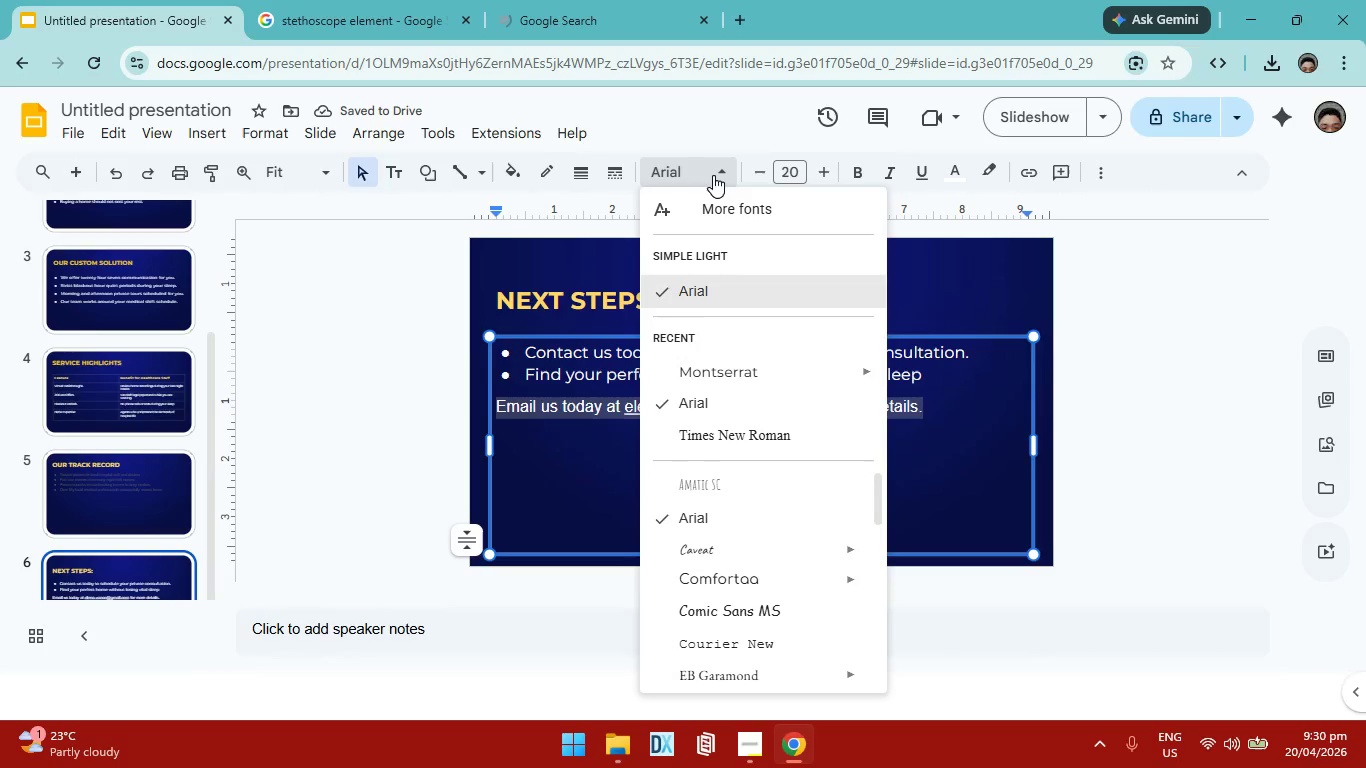 
left_click([703, 366])
 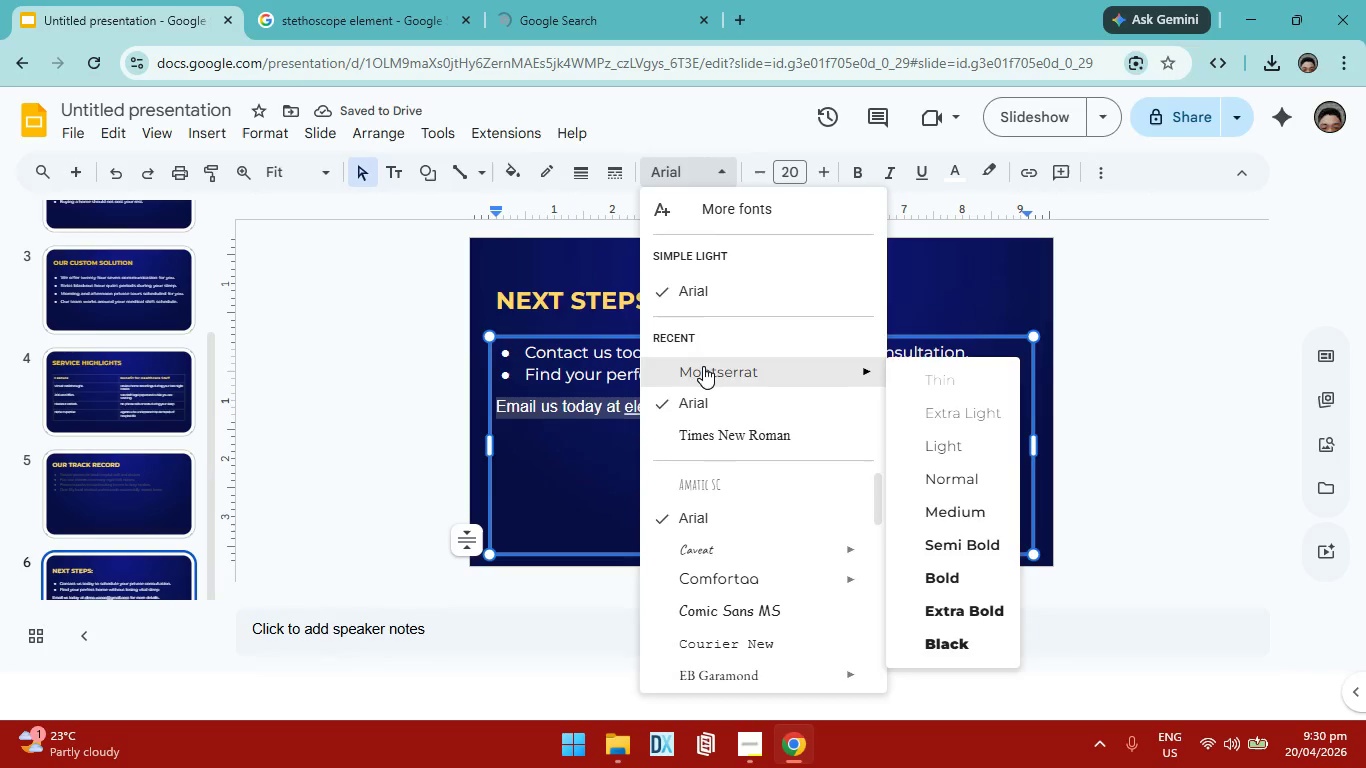 
left_click([861, 296])
 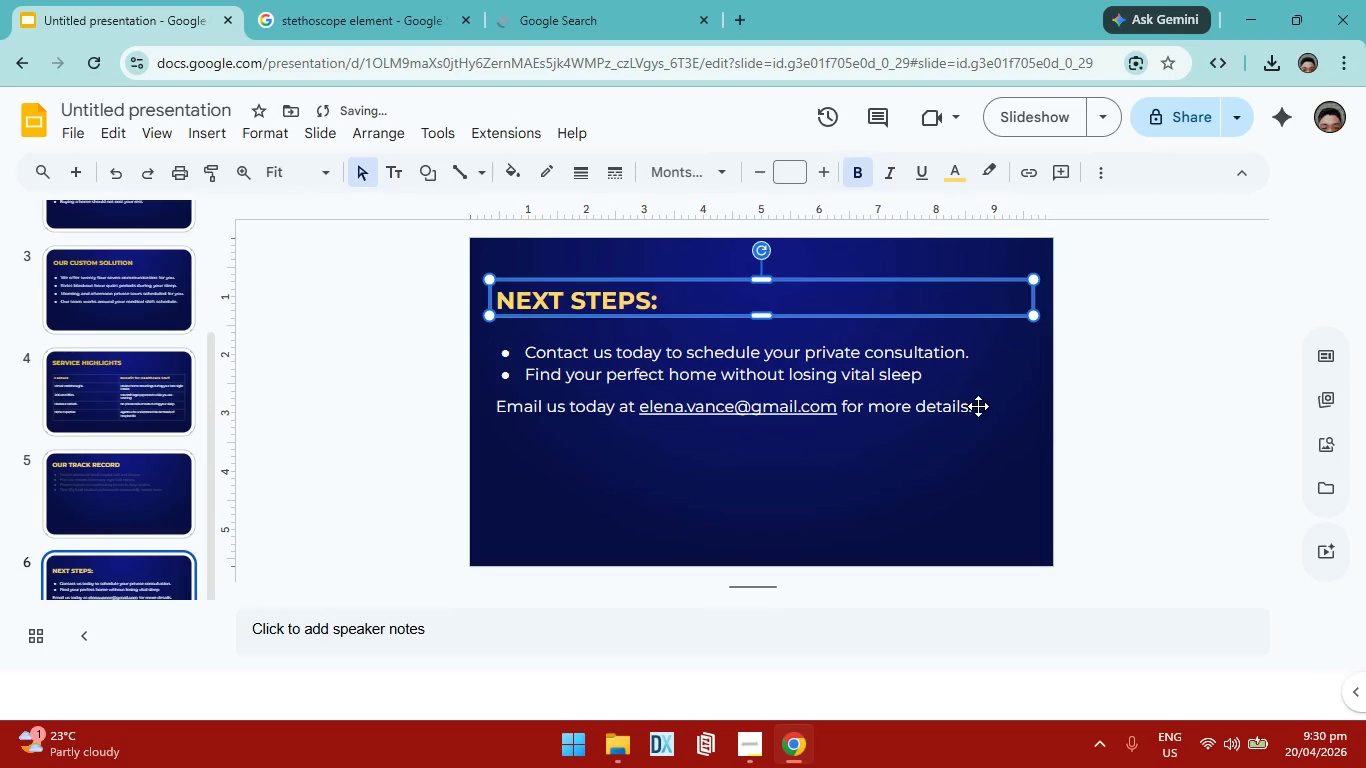 
left_click([981, 420])
 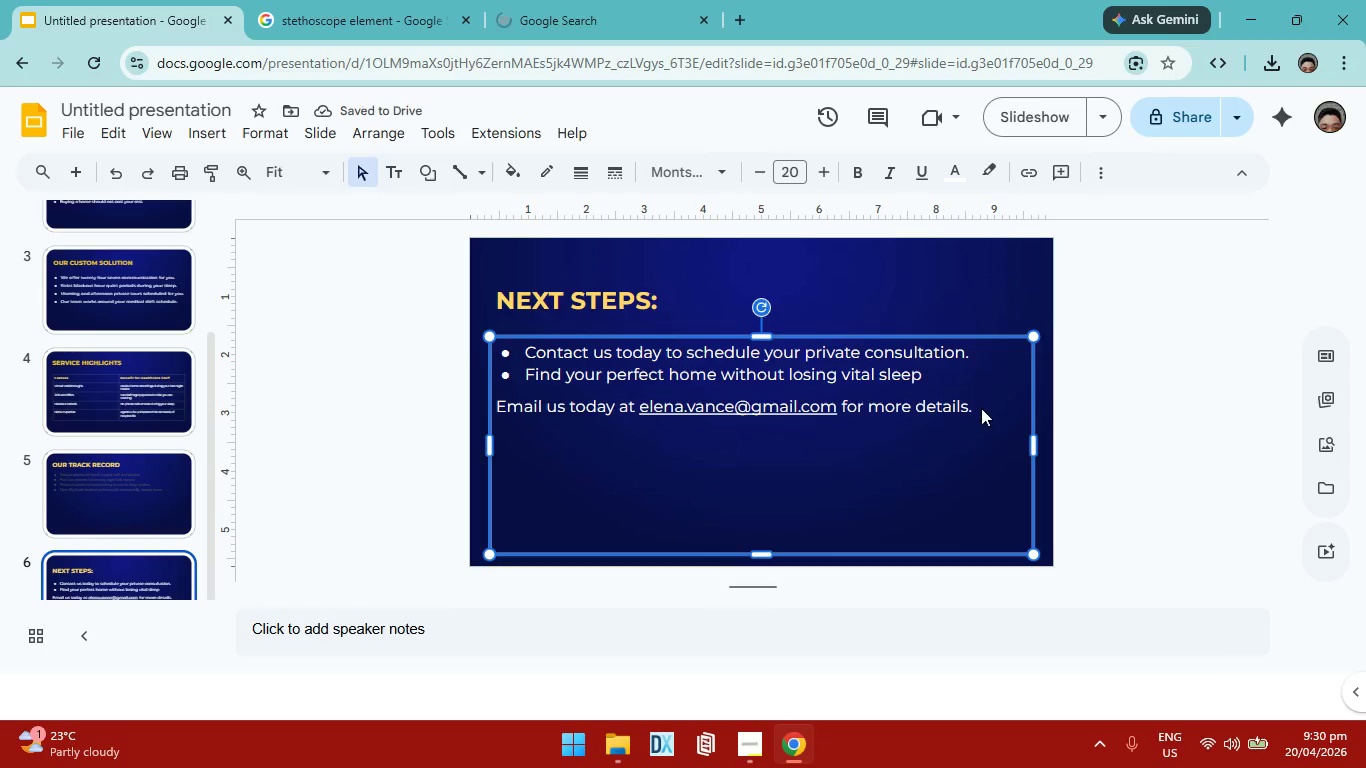 
left_click_drag(start_coordinate=[981, 408], to_coordinate=[793, 386])
 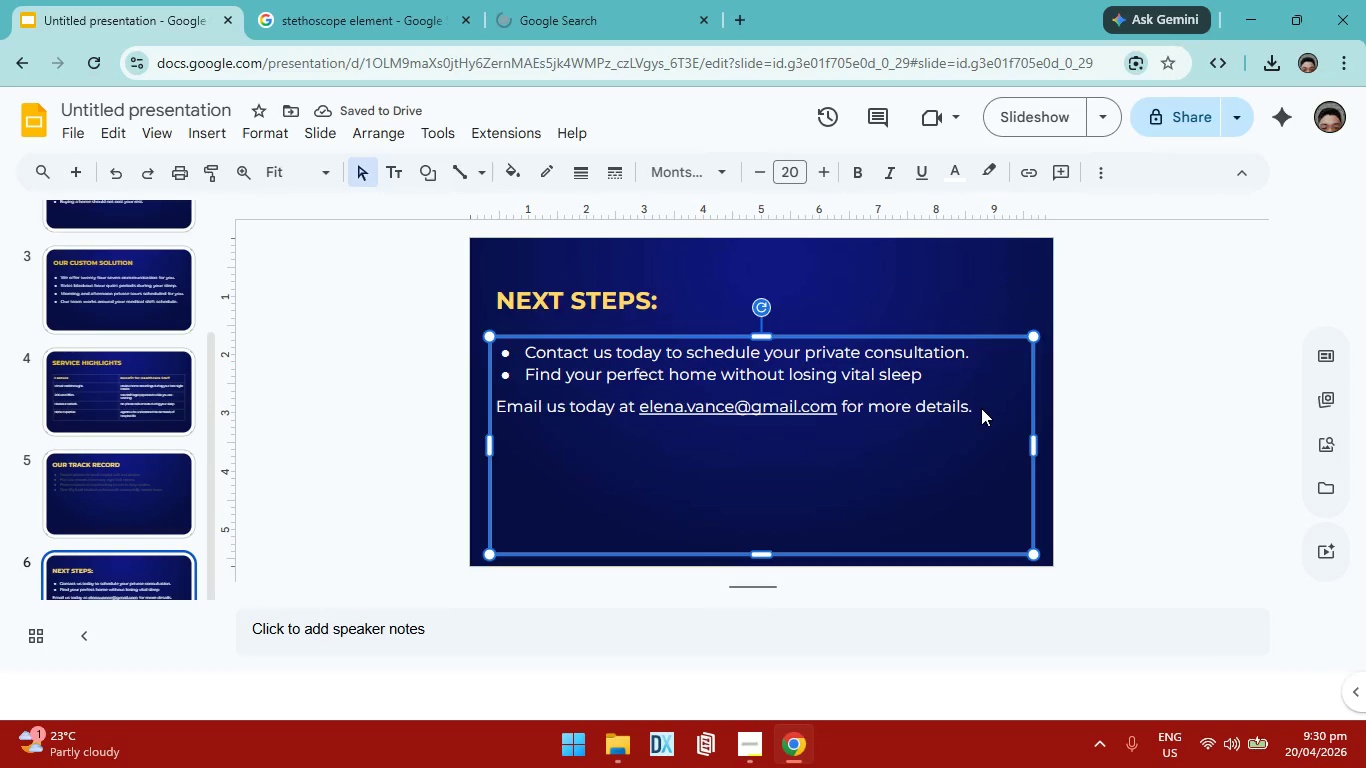 
key(Control+ControlLeft)
 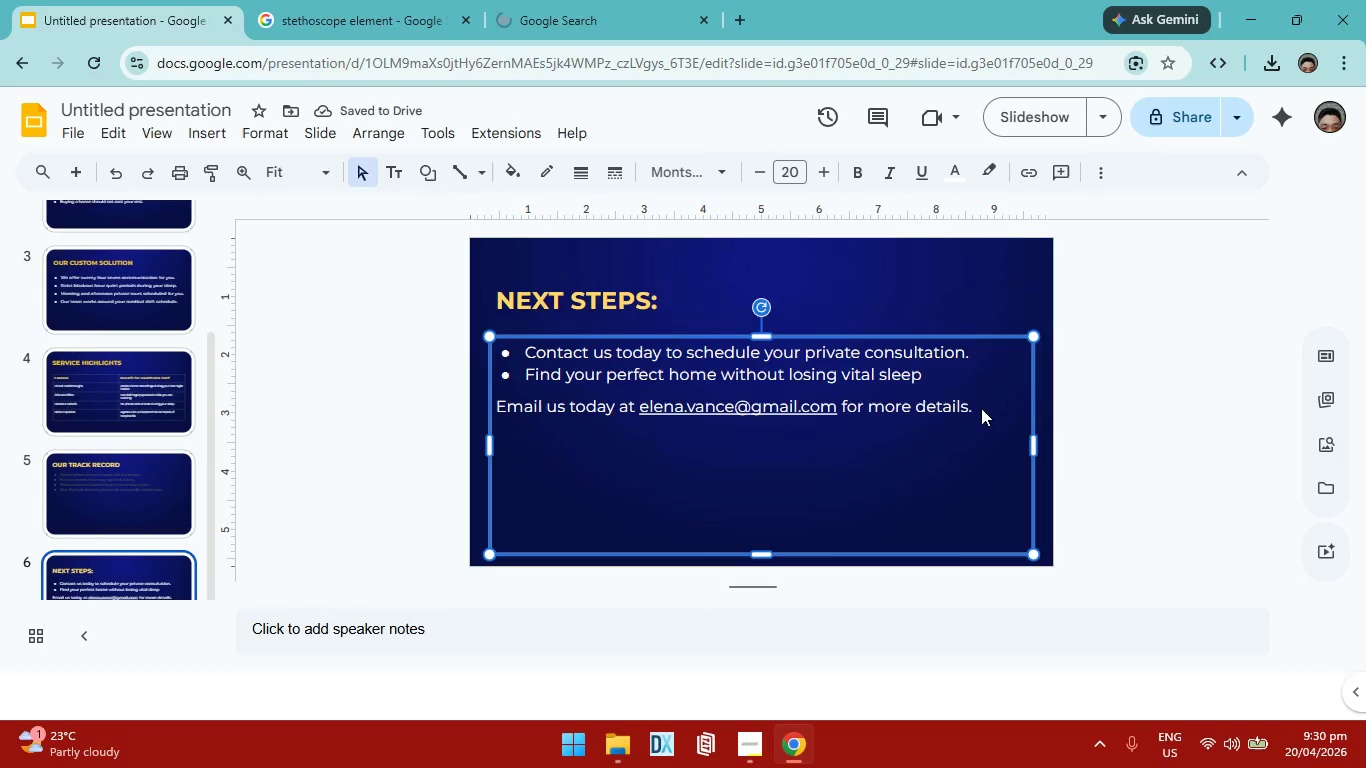 
key(Control+Z)
 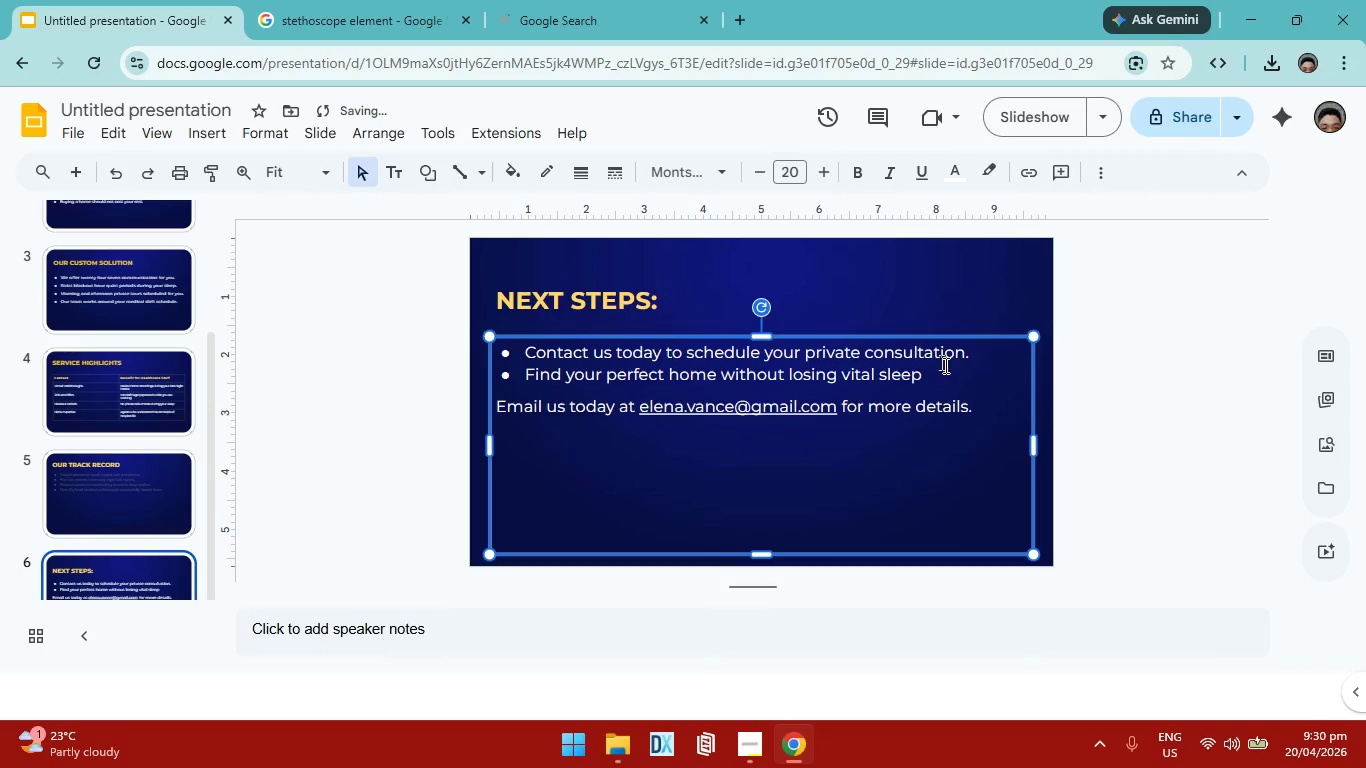 
left_click_drag(start_coordinate=[949, 370], to_coordinate=[530, 352])
 